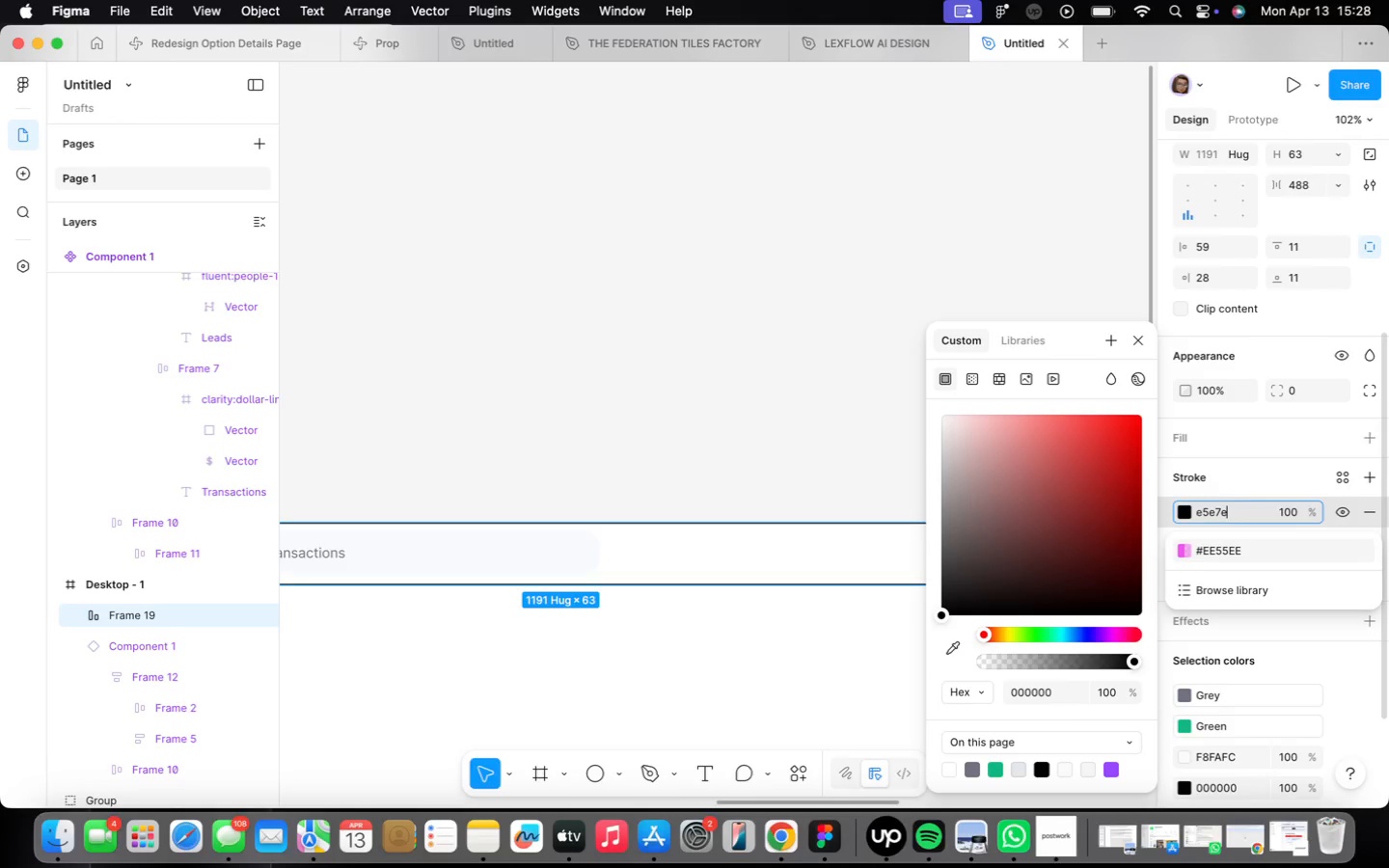 
type(e5e7eb)
 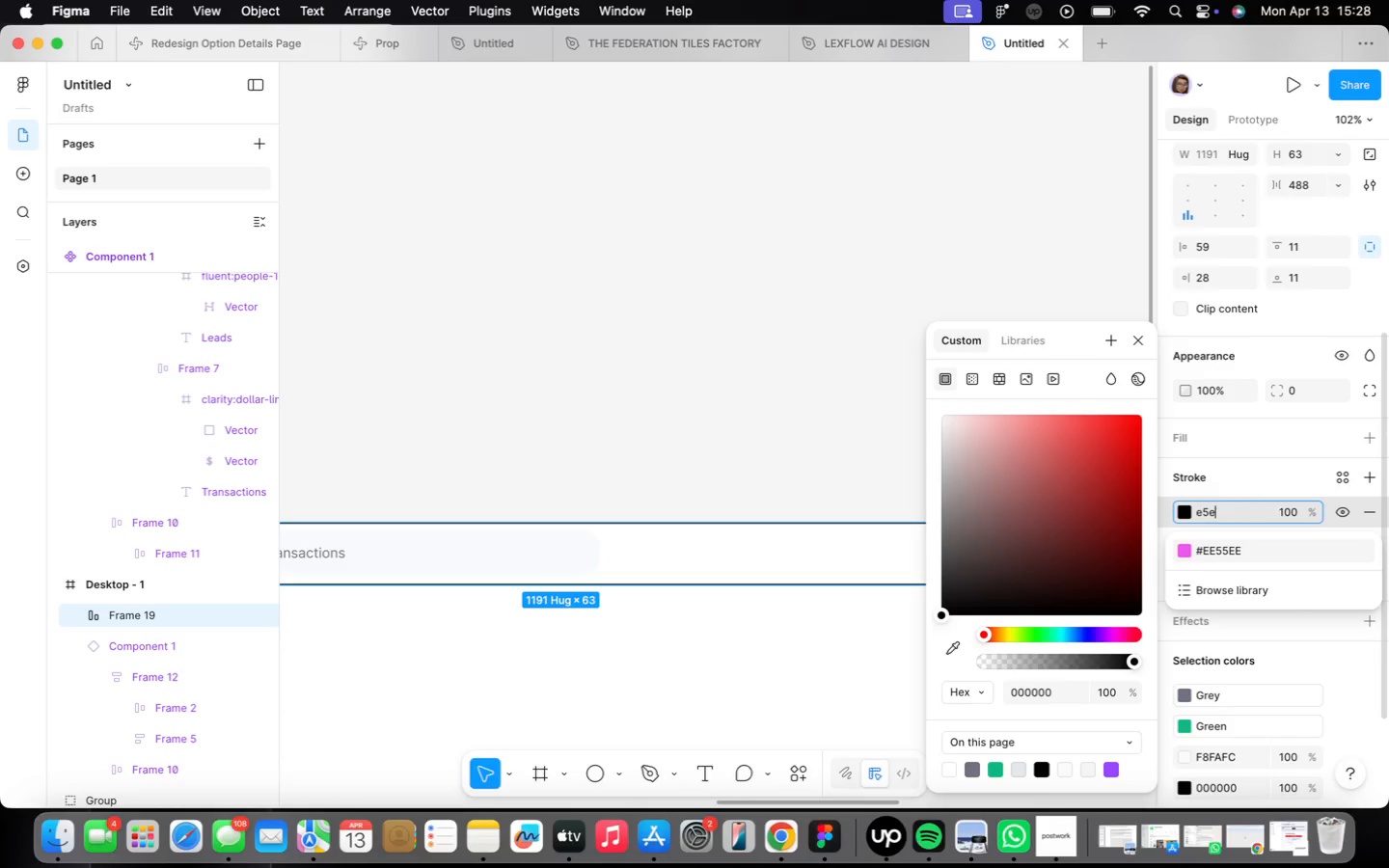 
key(Enter)
 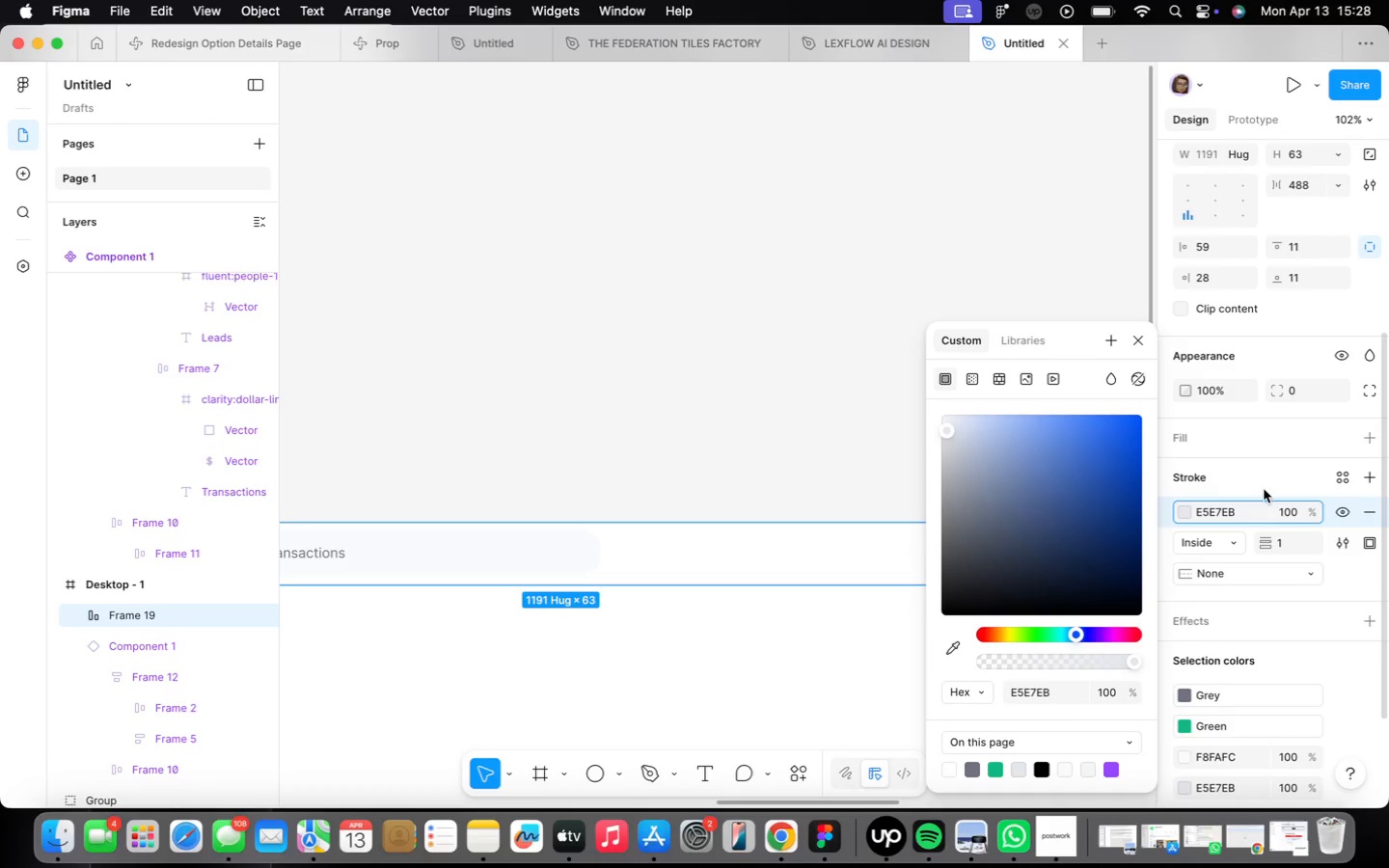 
wait(5.81)
 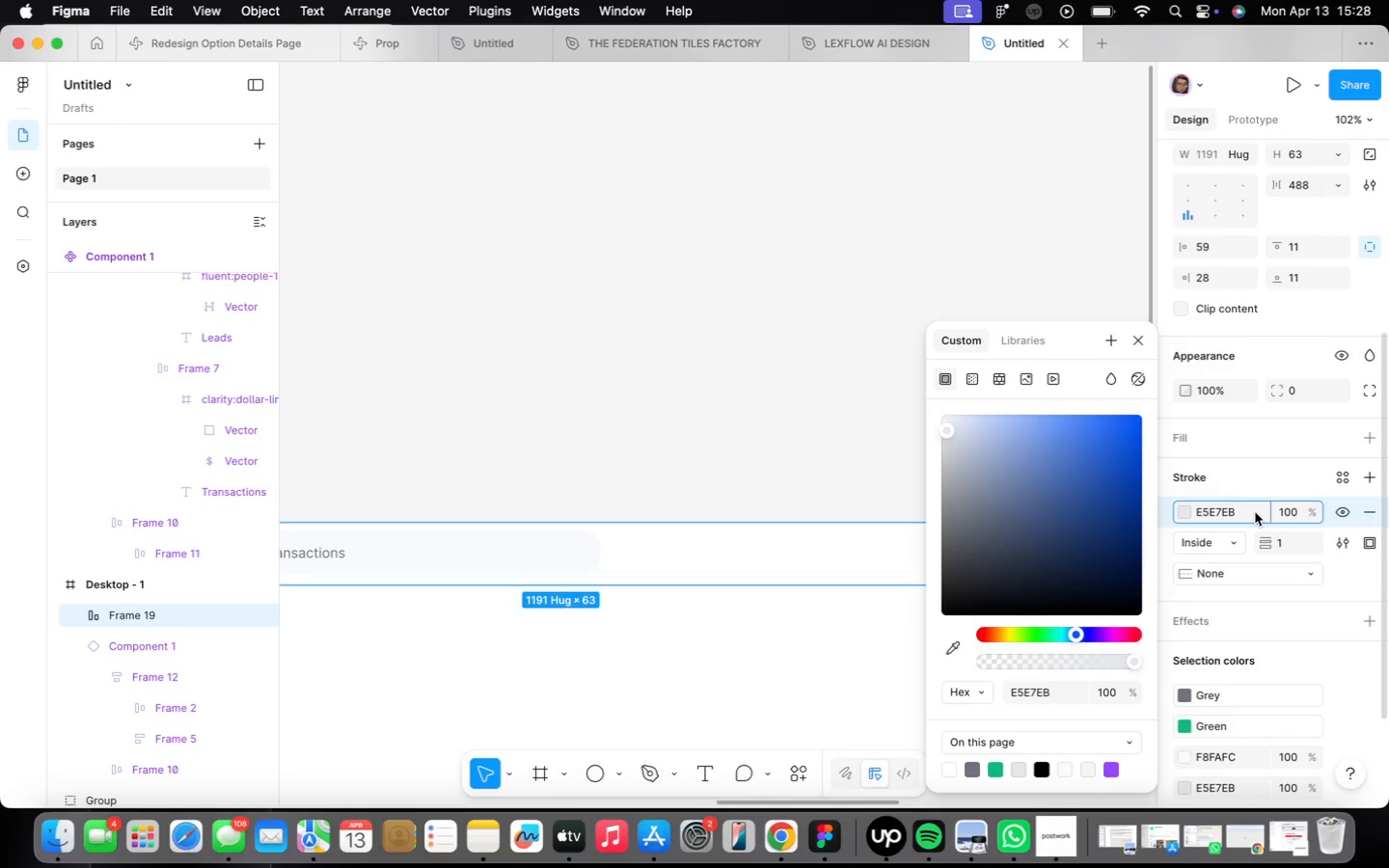 
key(0)
 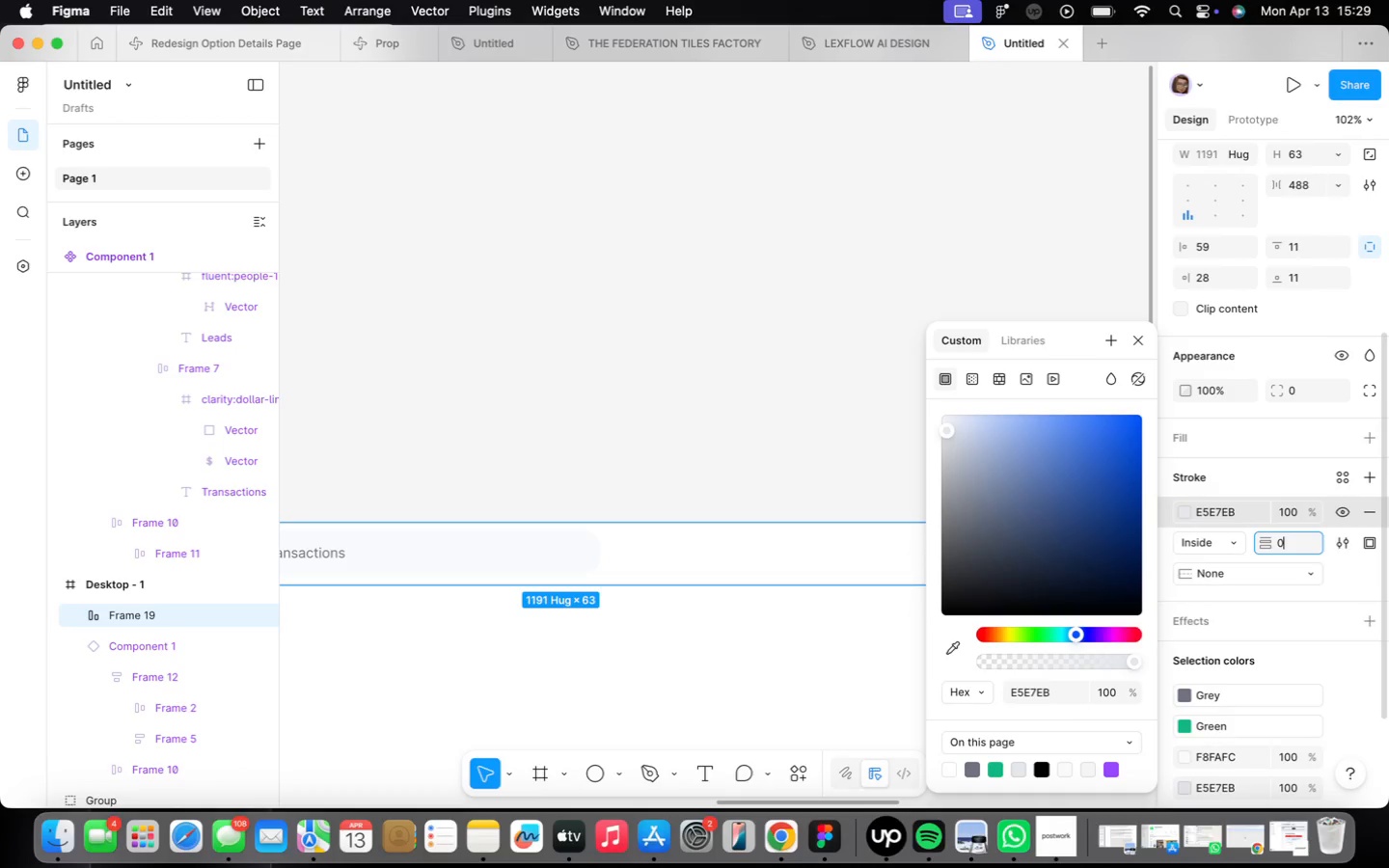 
key(Period)
 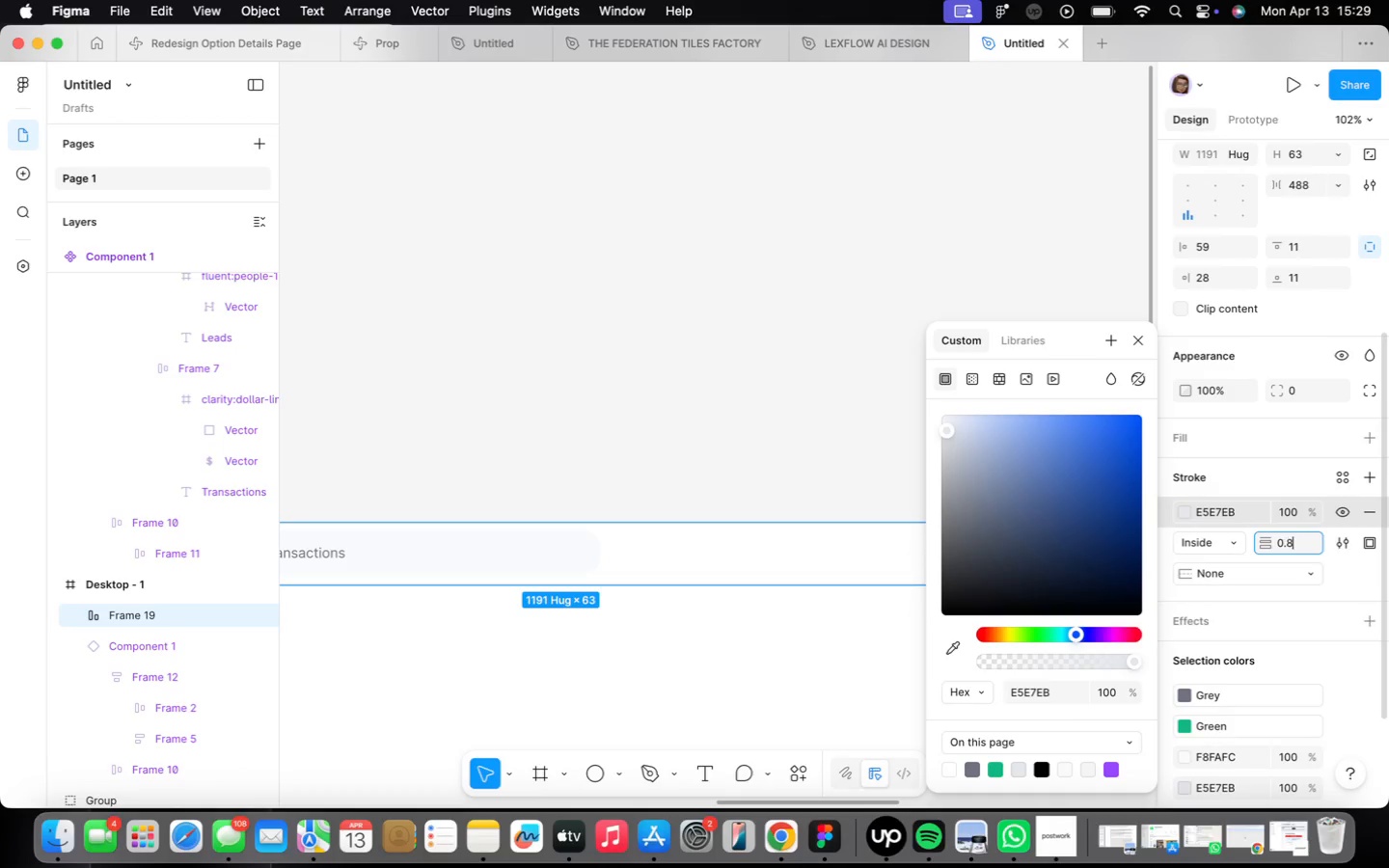 
key(8)
 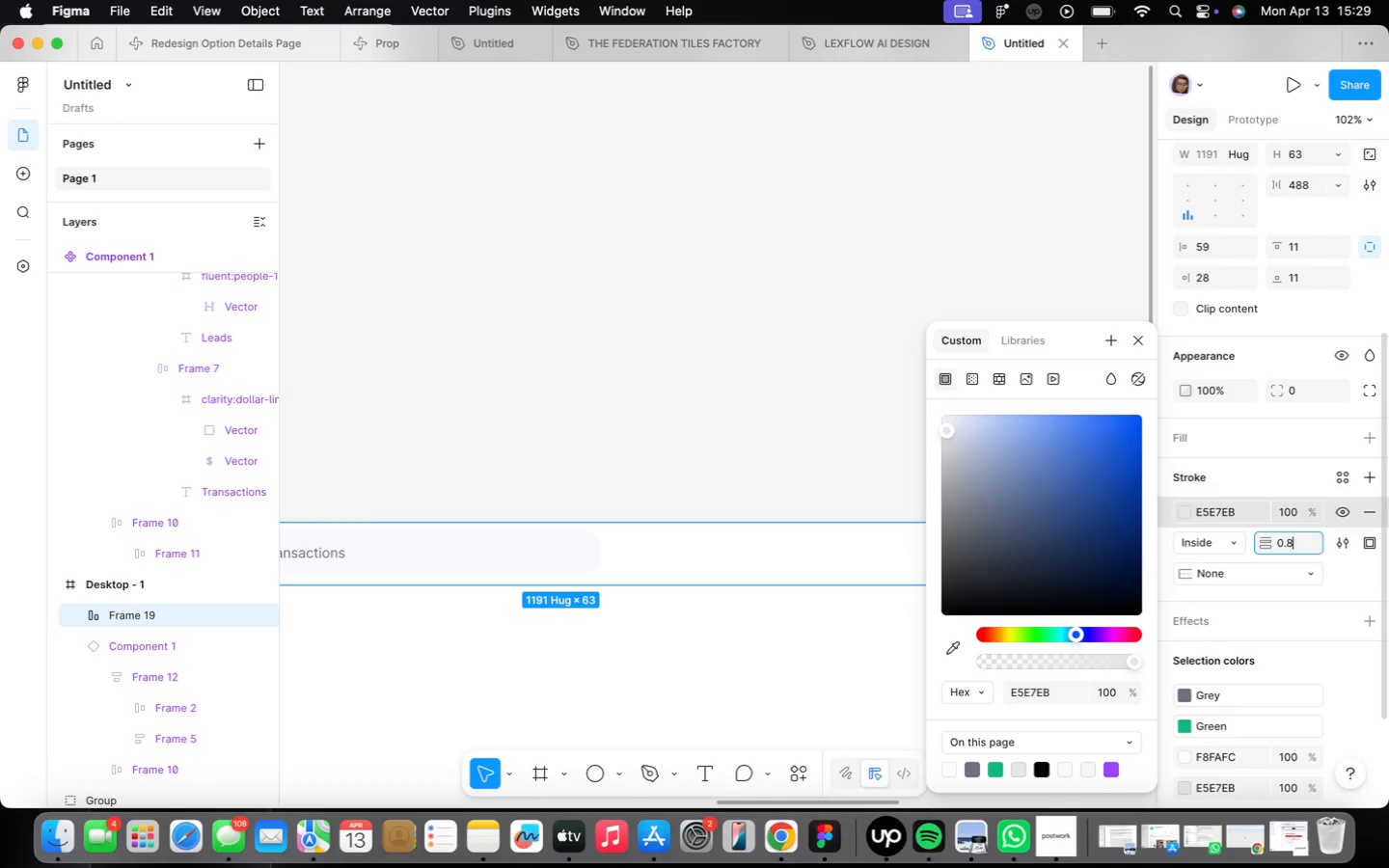 
key(Enter)
 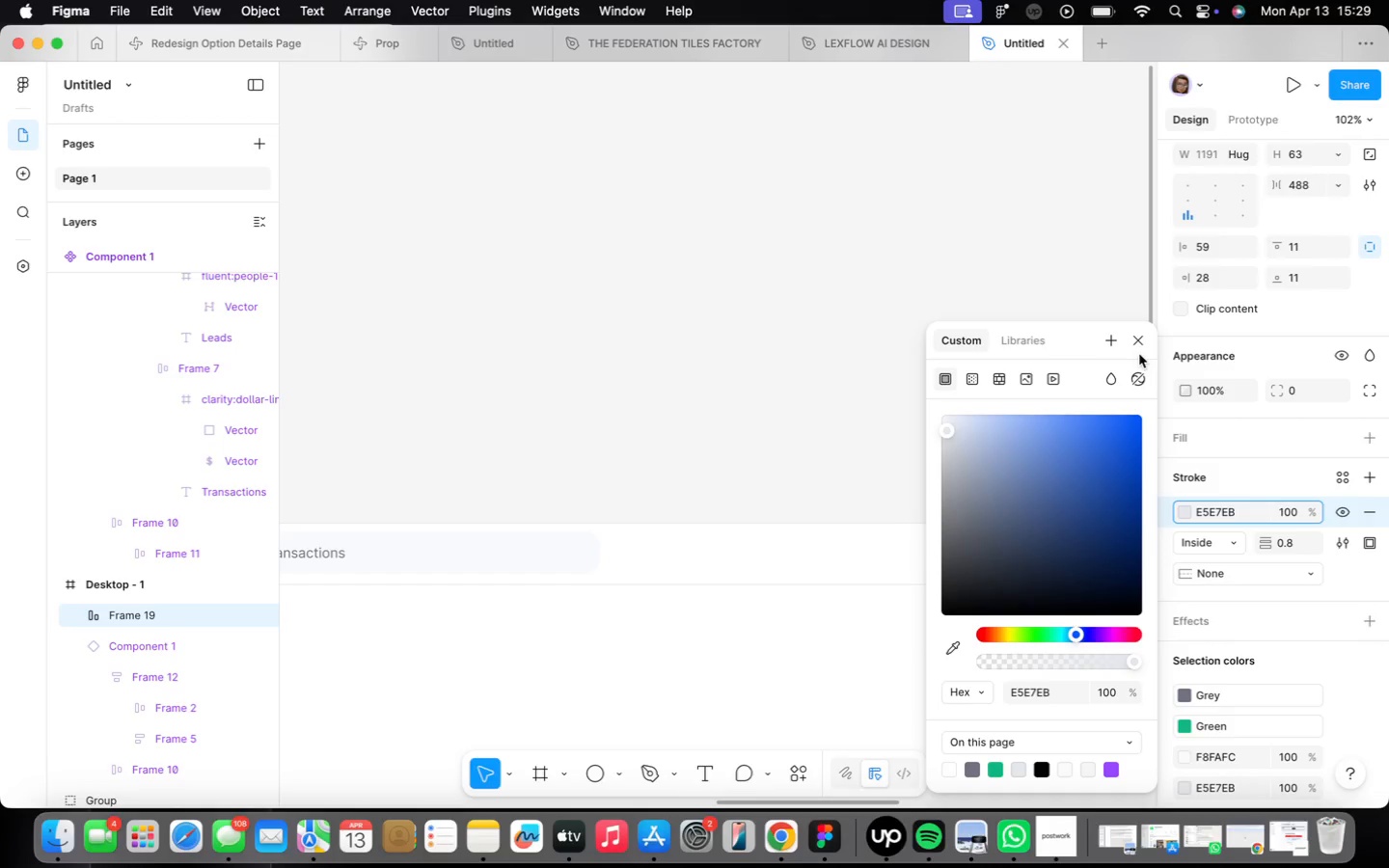 
left_click([1138, 345])
 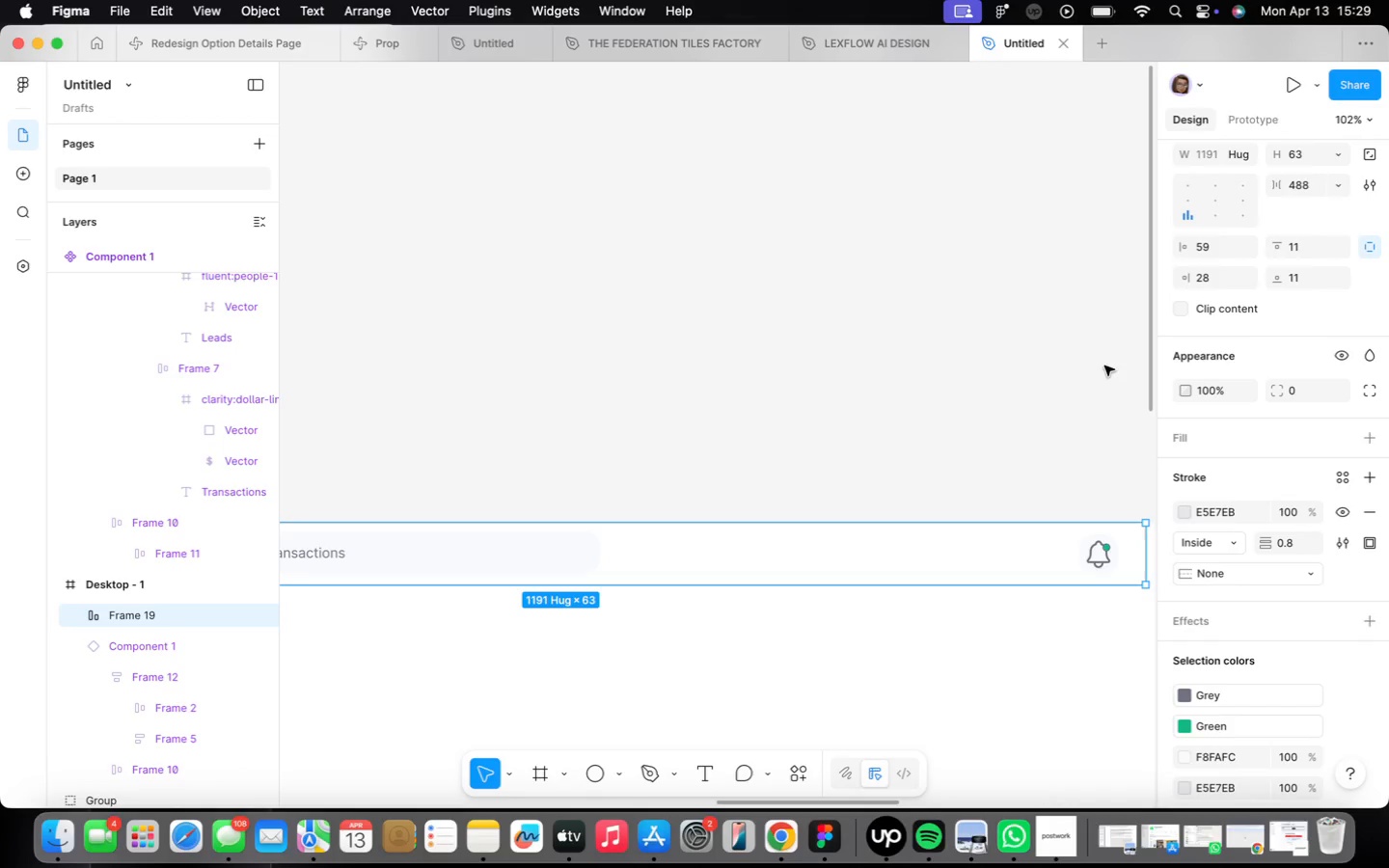 
left_click([968, 421])
 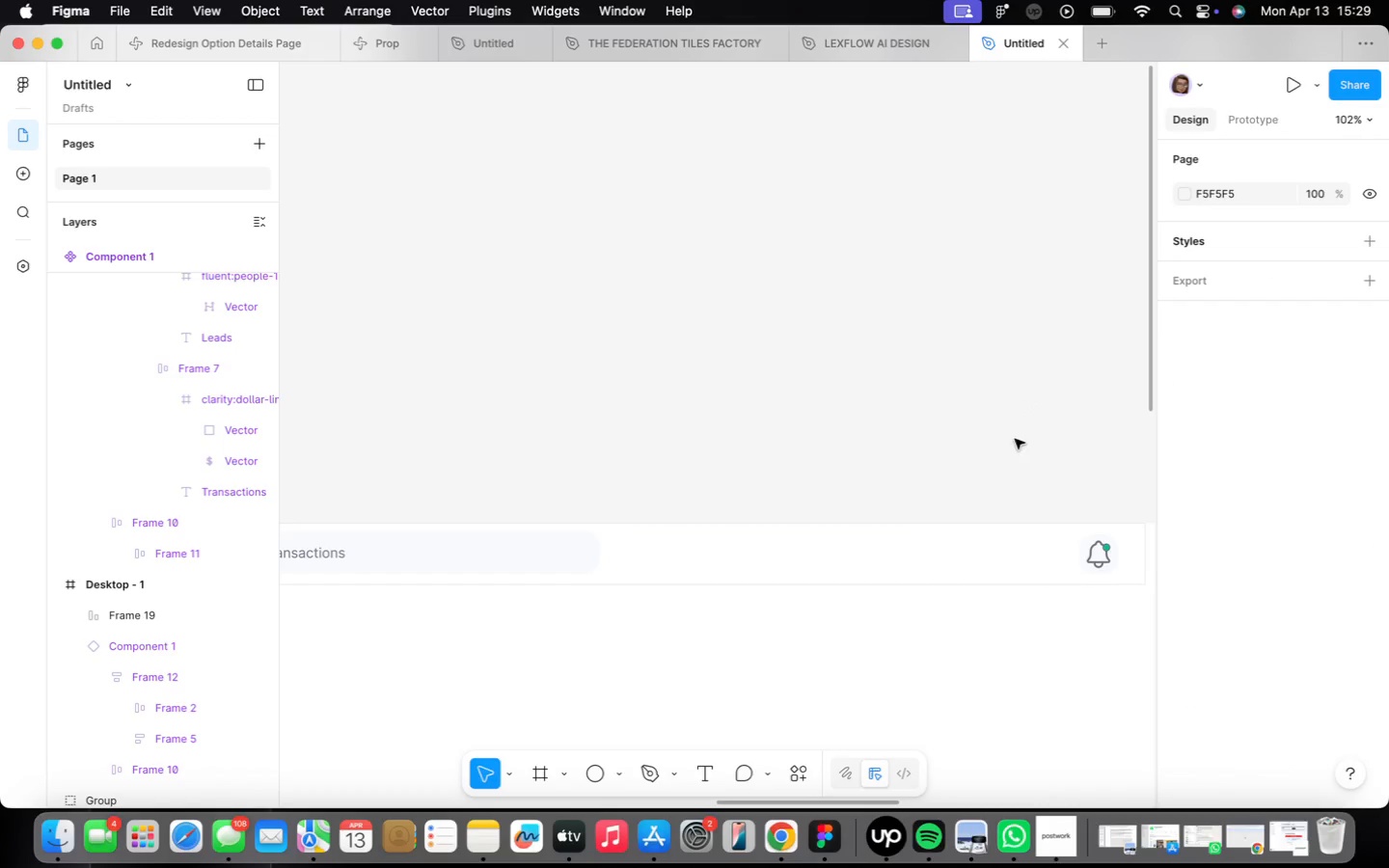 
left_click([931, 522])
 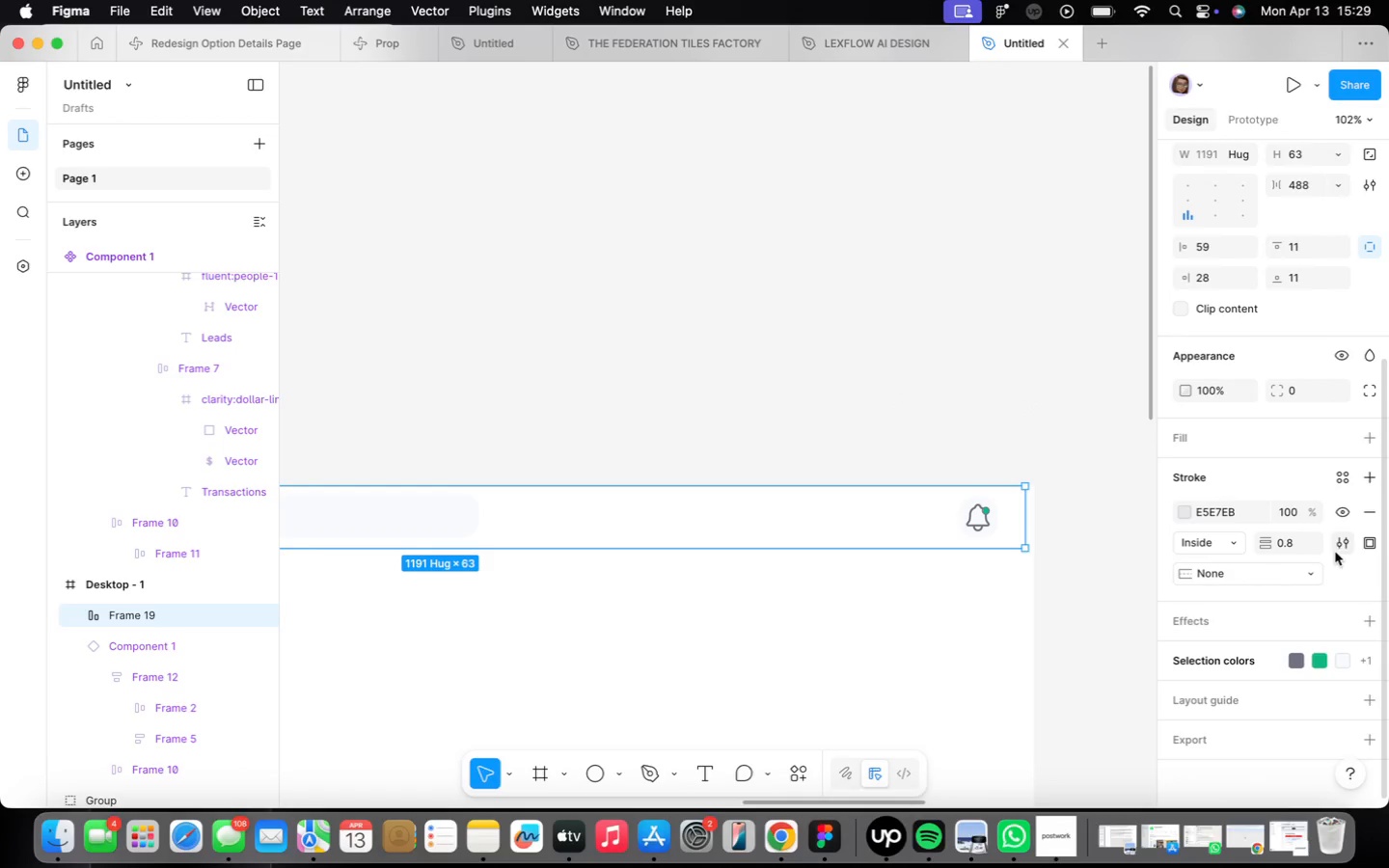 
scroll: coordinate [1296, 596], scroll_direction: down, amount: 16.0
 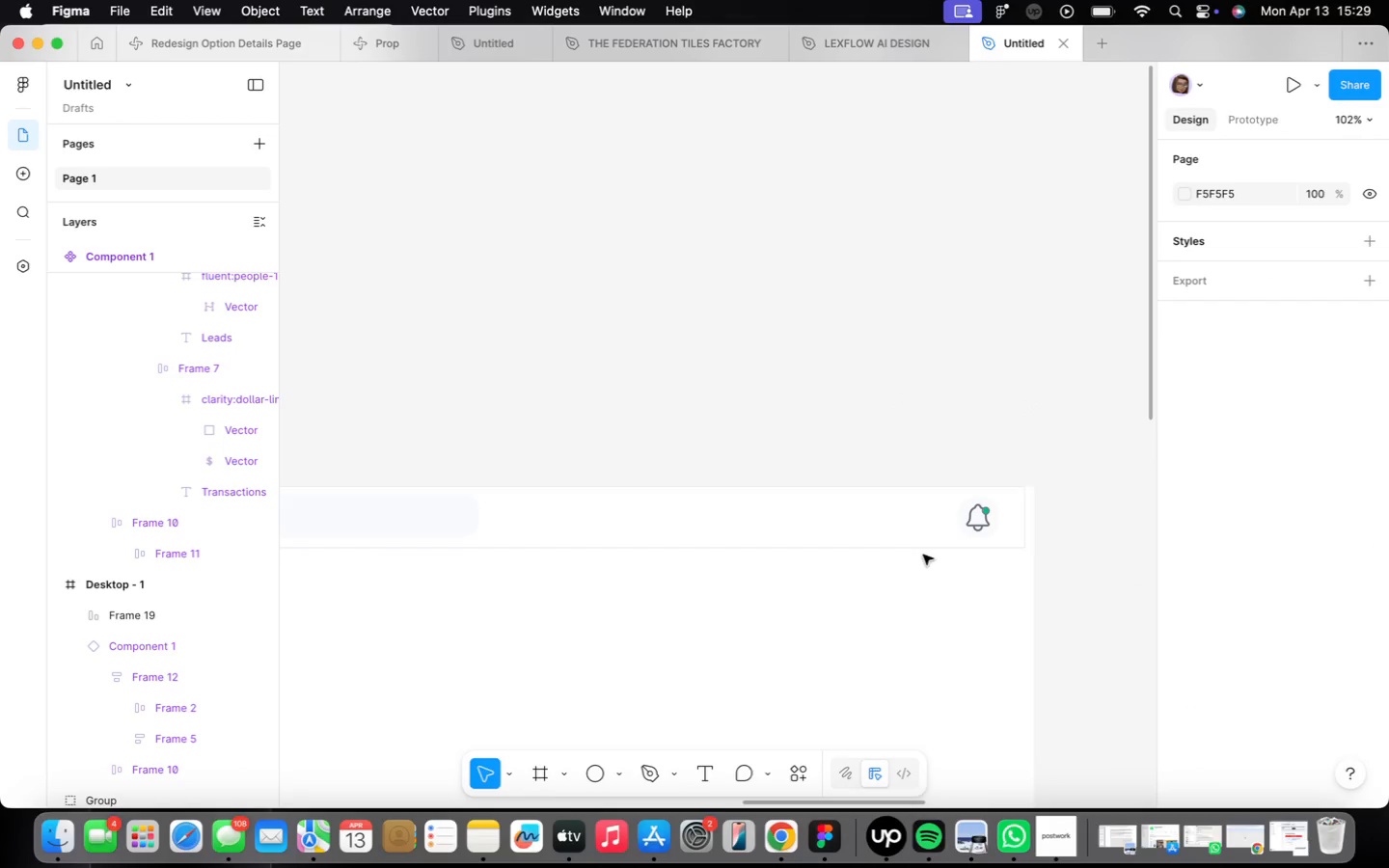 
left_click([1363, 540])
 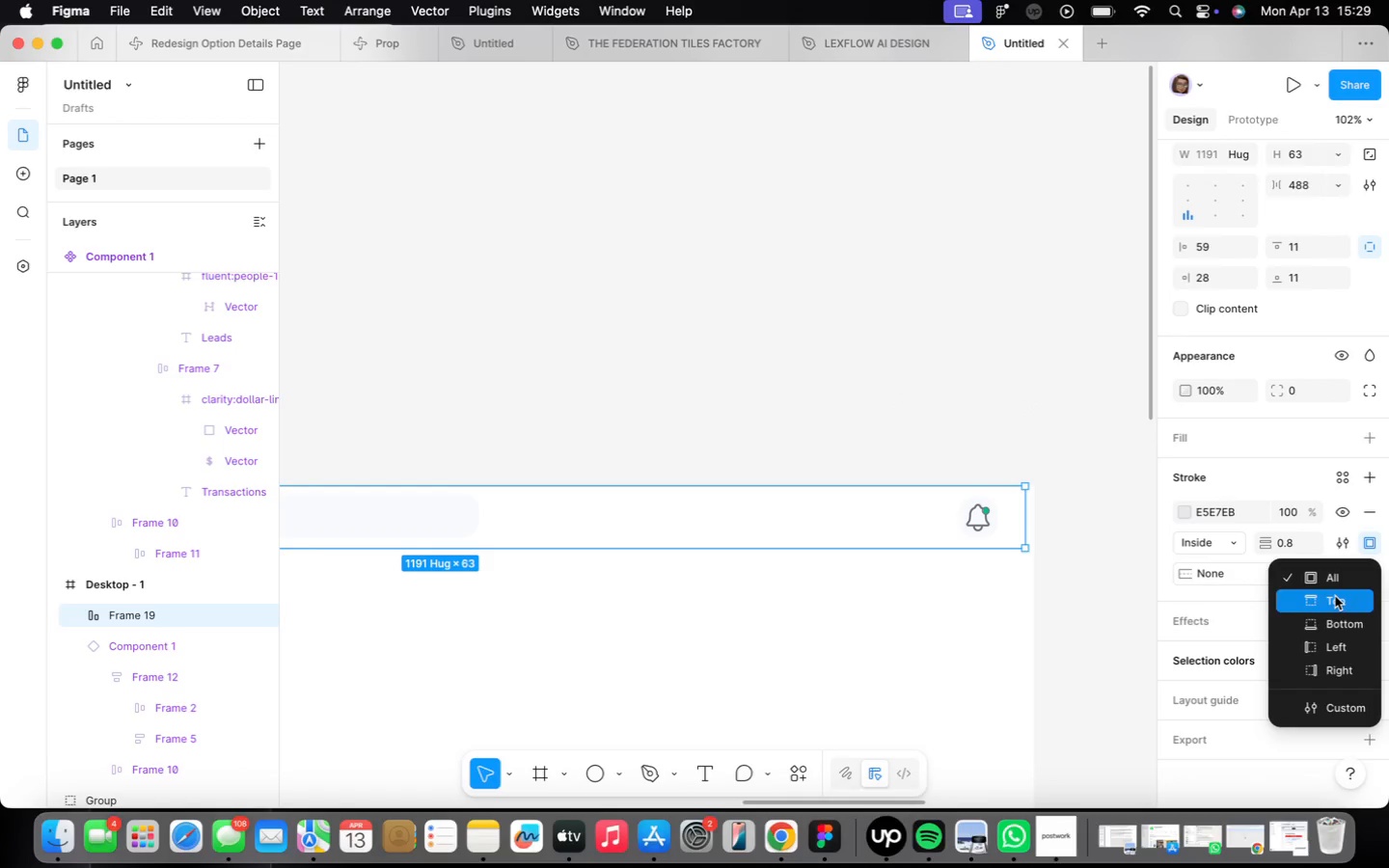 
left_click_drag(start_coordinate=[1030, 526], to_coordinate=[1036, 525])
 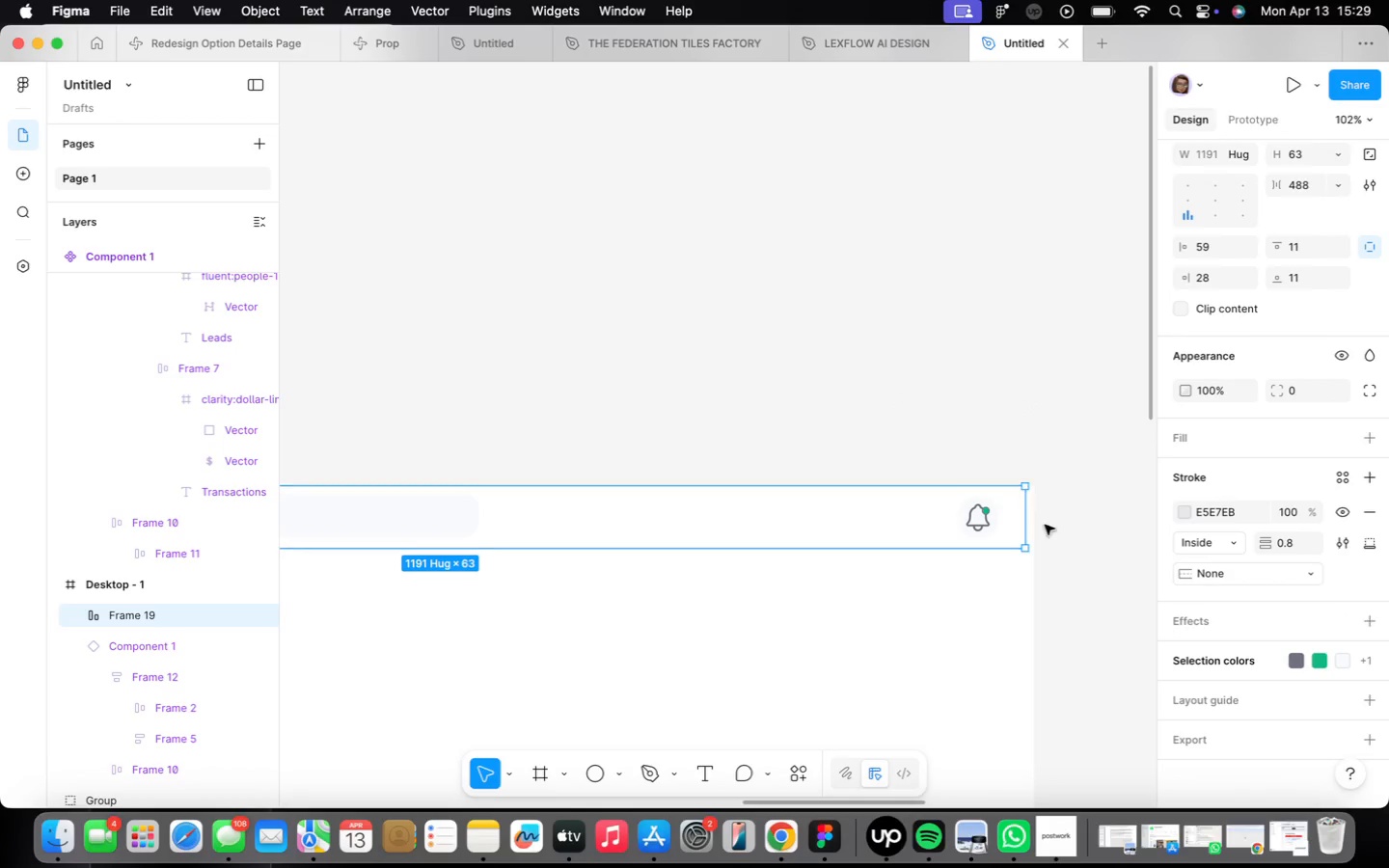 
left_click([1079, 606])
 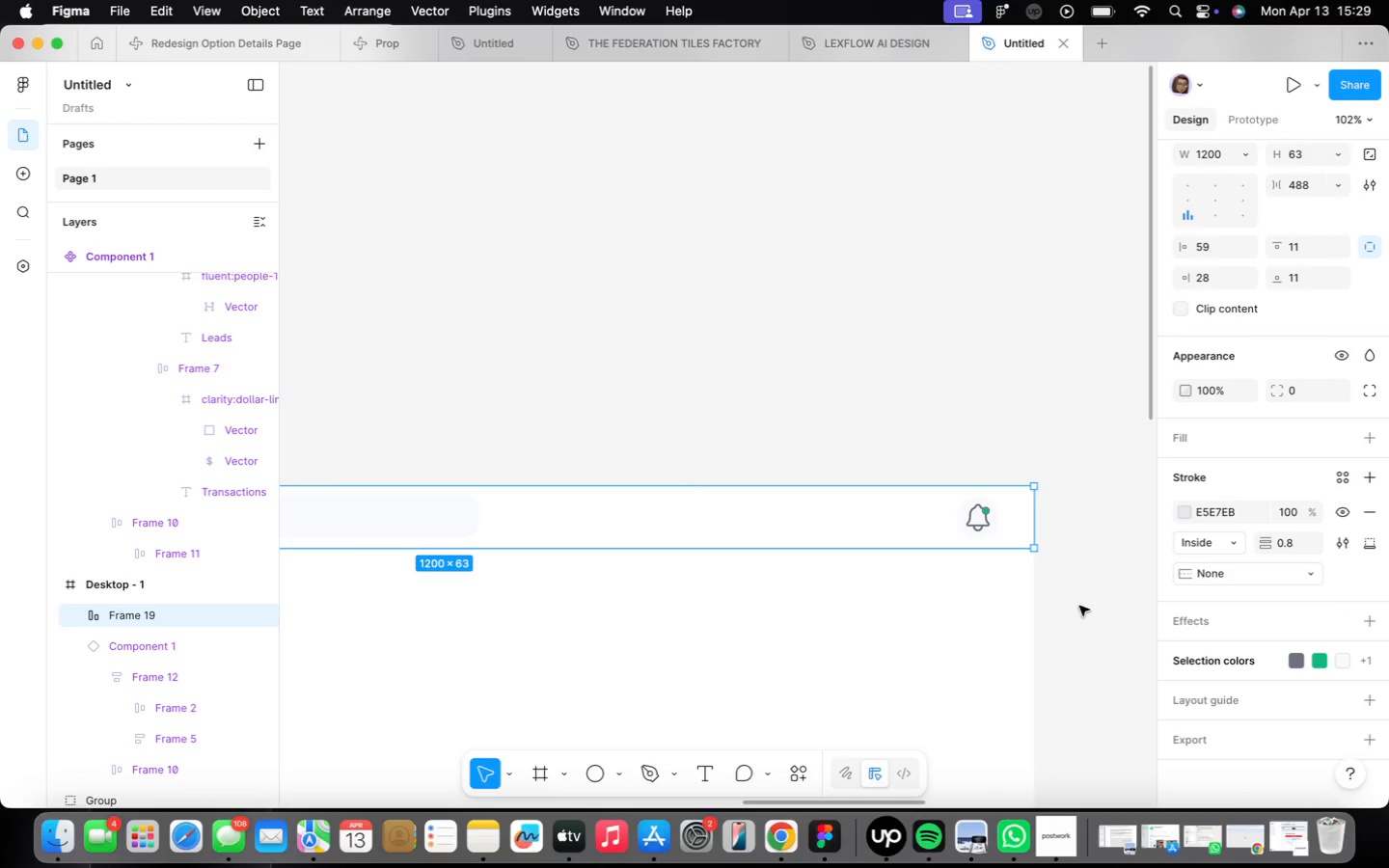 
scroll: coordinate [848, 625], scroll_direction: down, amount: 5.0
 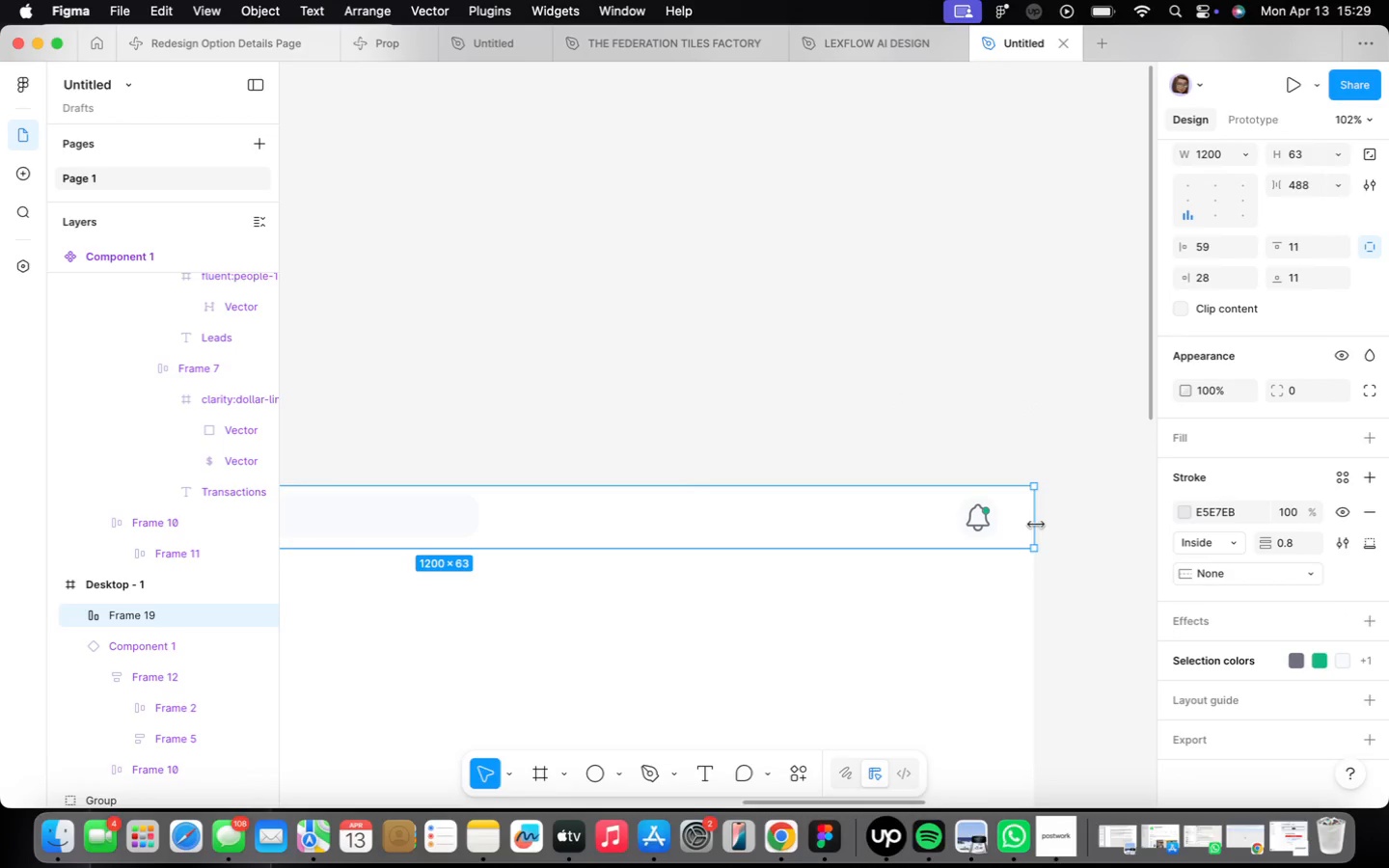 
scroll: coordinate [521, 499], scroll_direction: up, amount: 4.0
 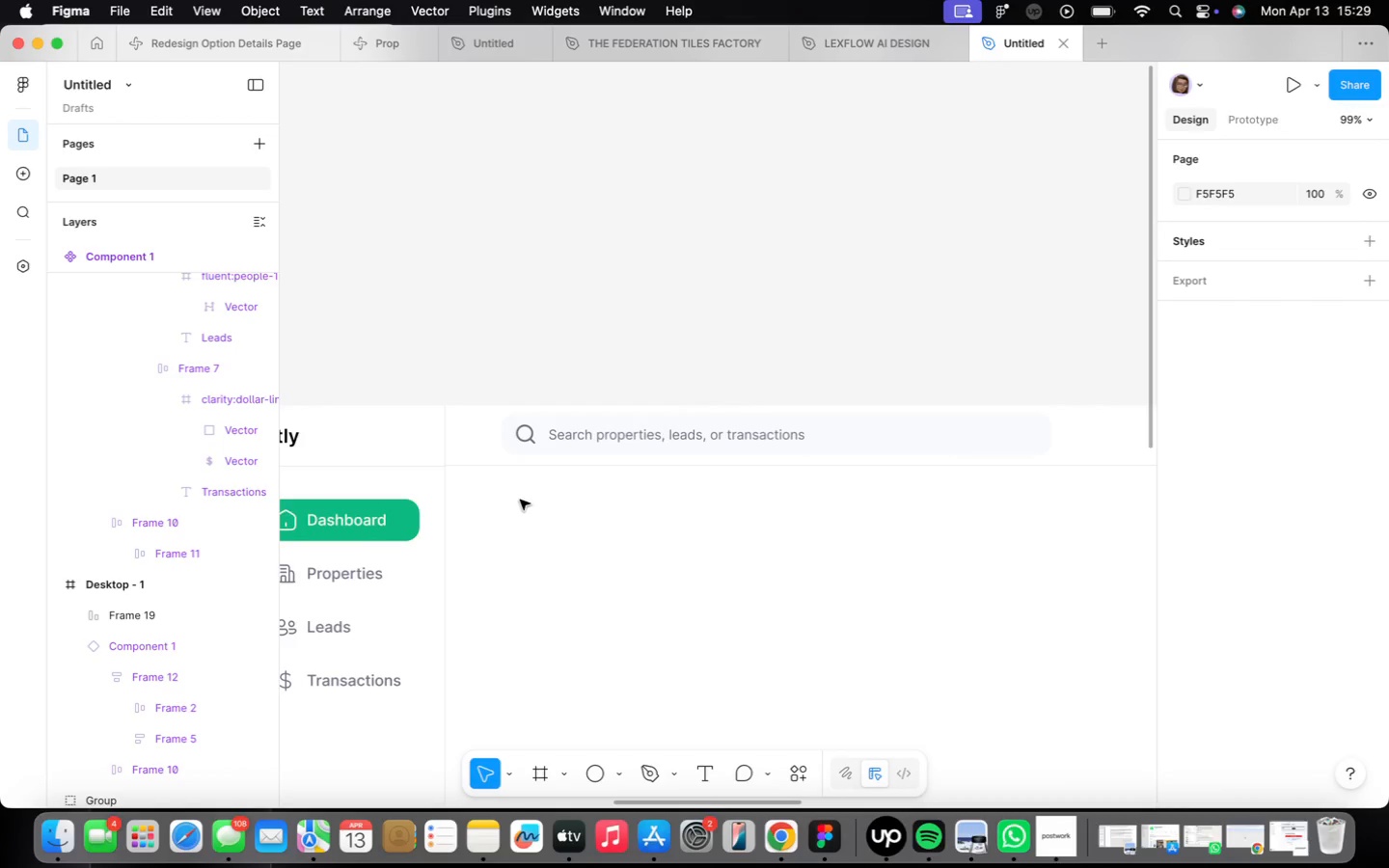 
wait(5.43)
 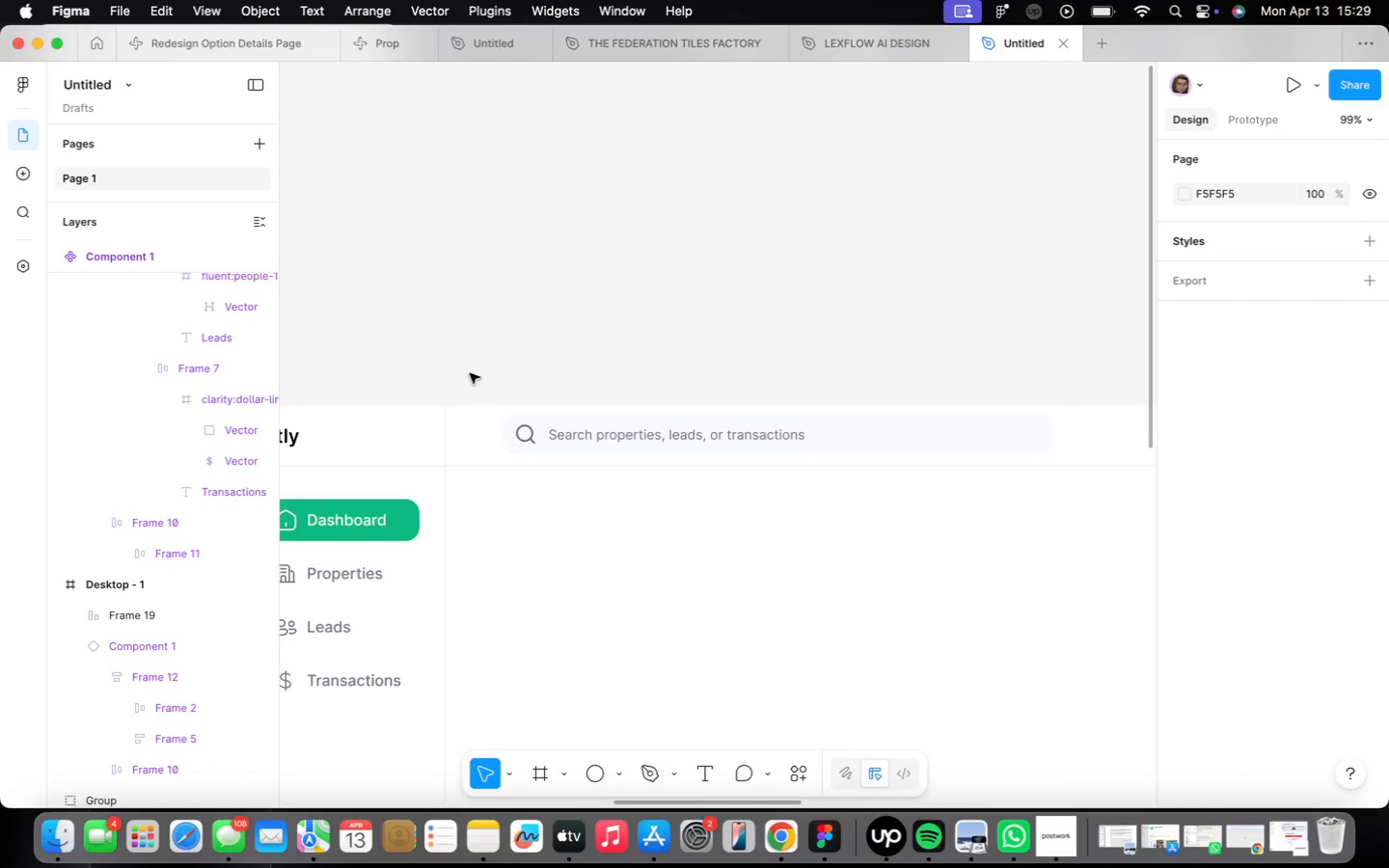 
left_click([352, 432])
 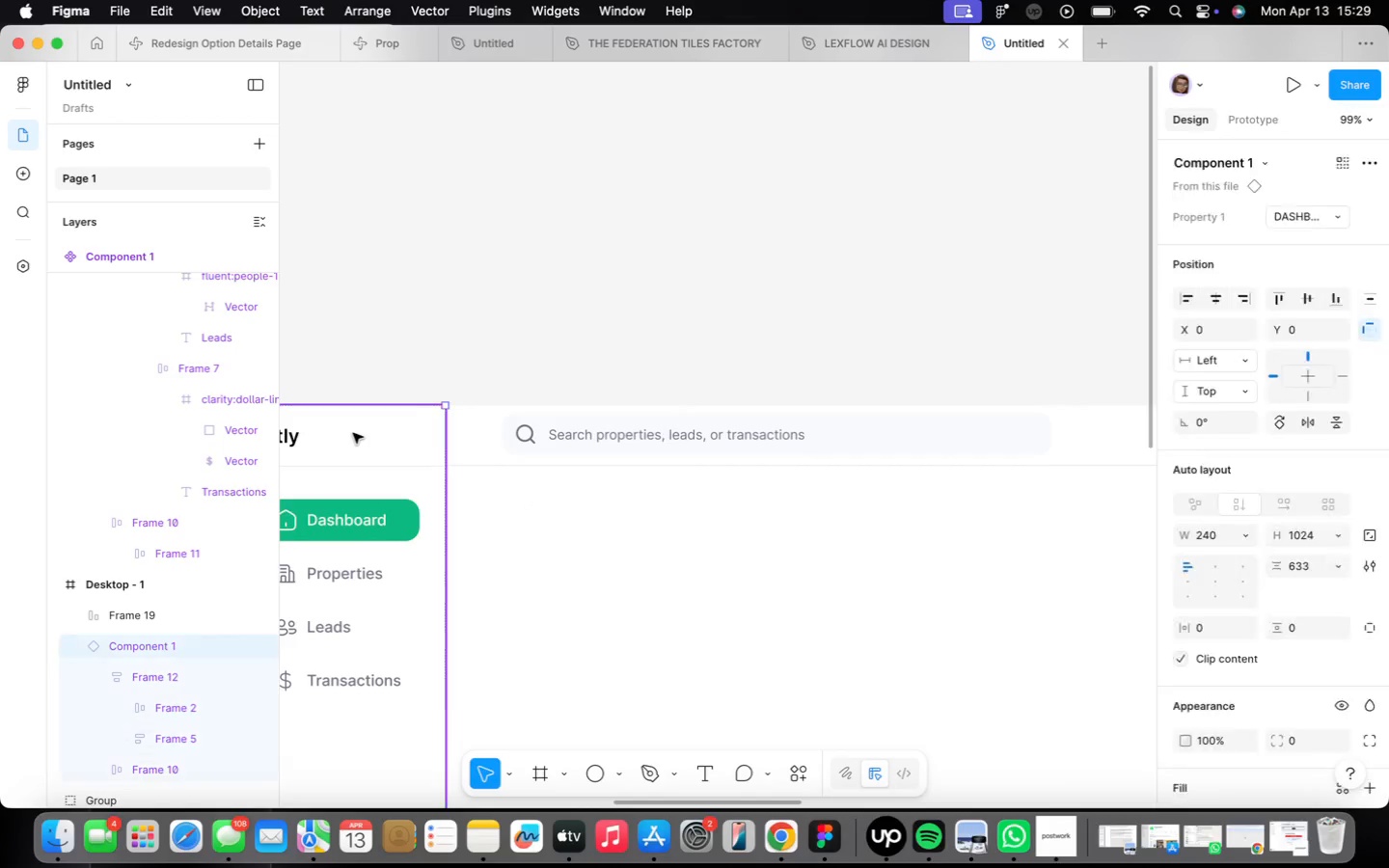 
scroll: coordinate [680, 502], scroll_direction: down, amount: 17.0
 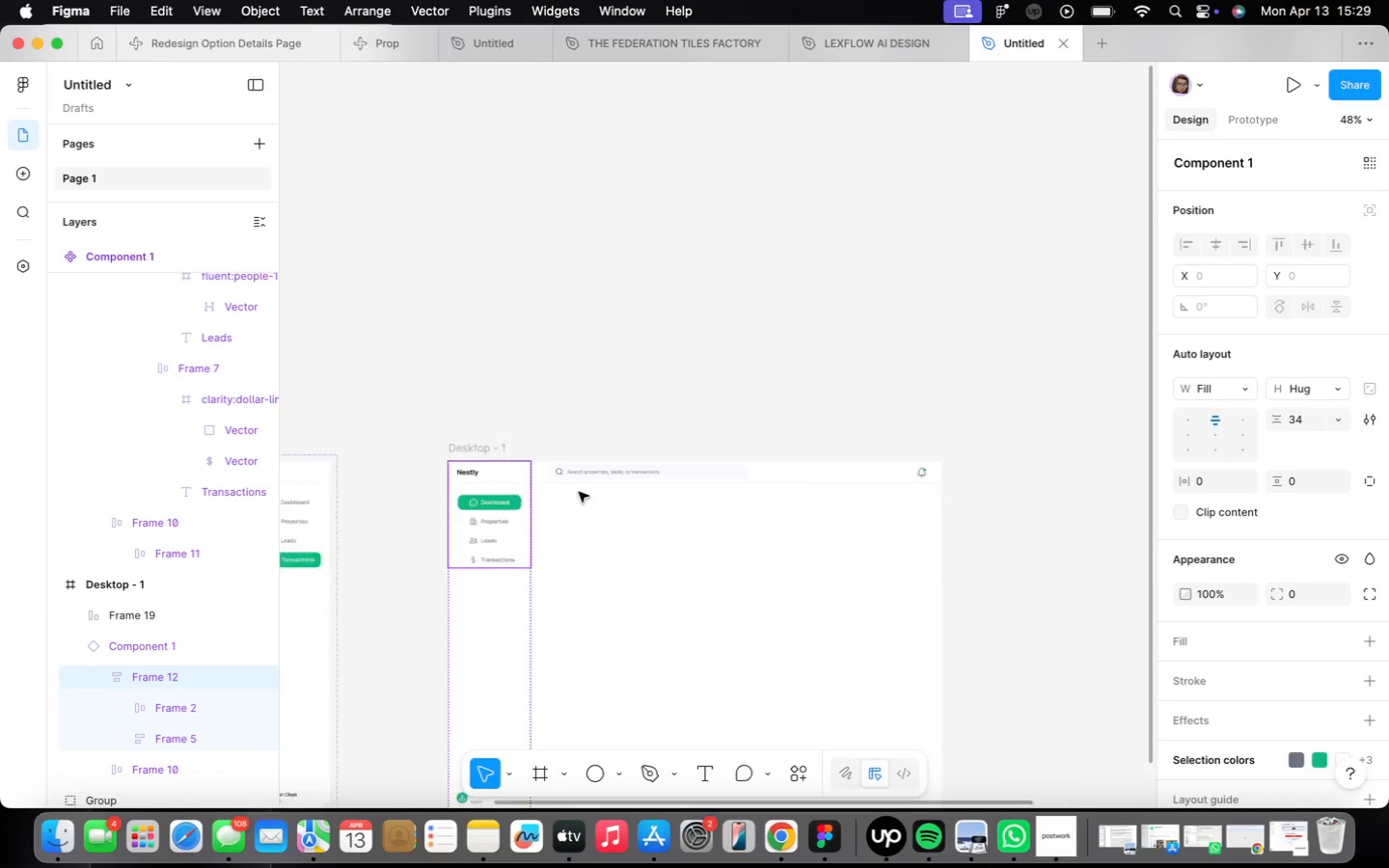 
scroll: coordinate [386, 439], scroll_direction: up, amount: 5.0
 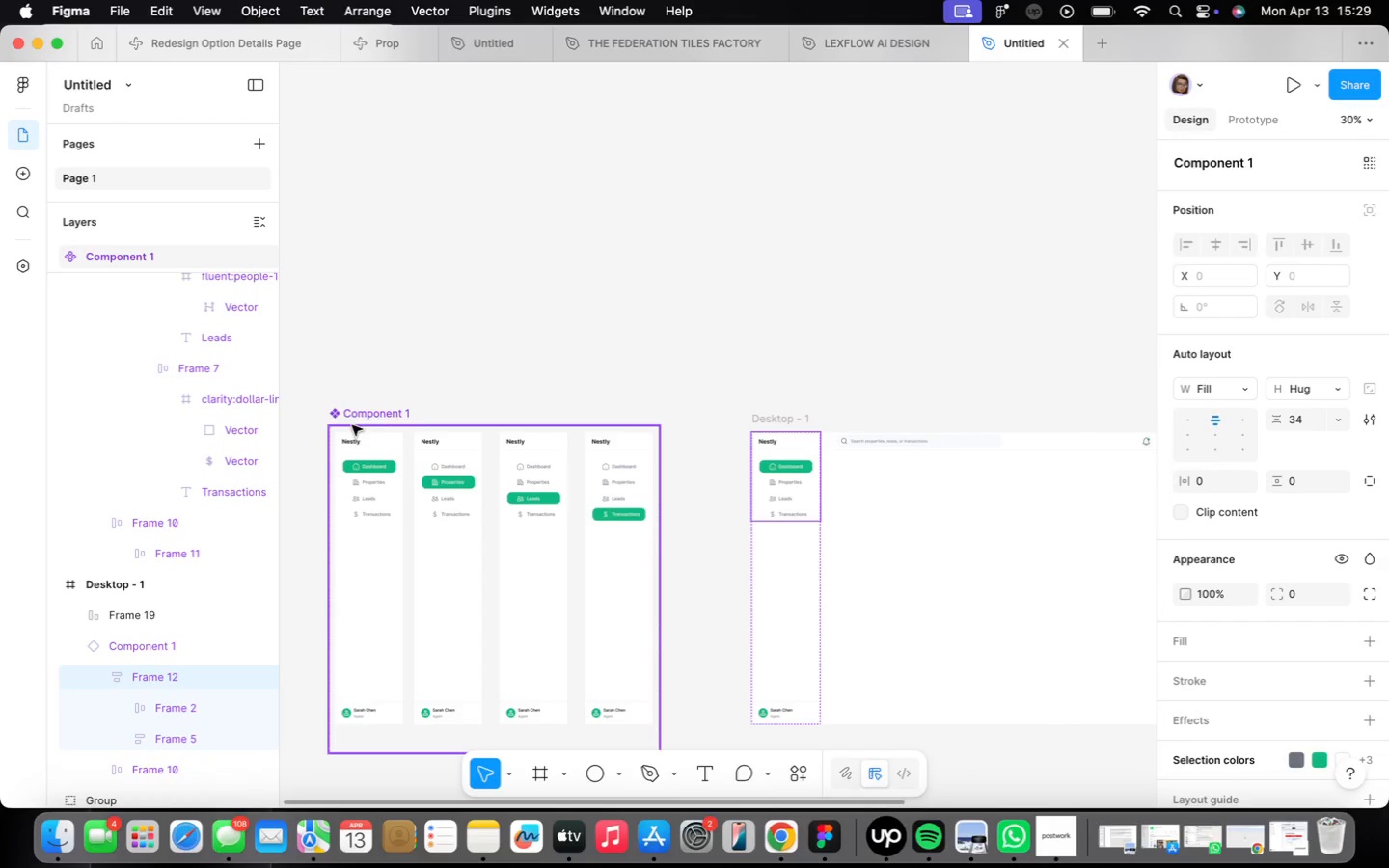 
double_click([393, 446])
 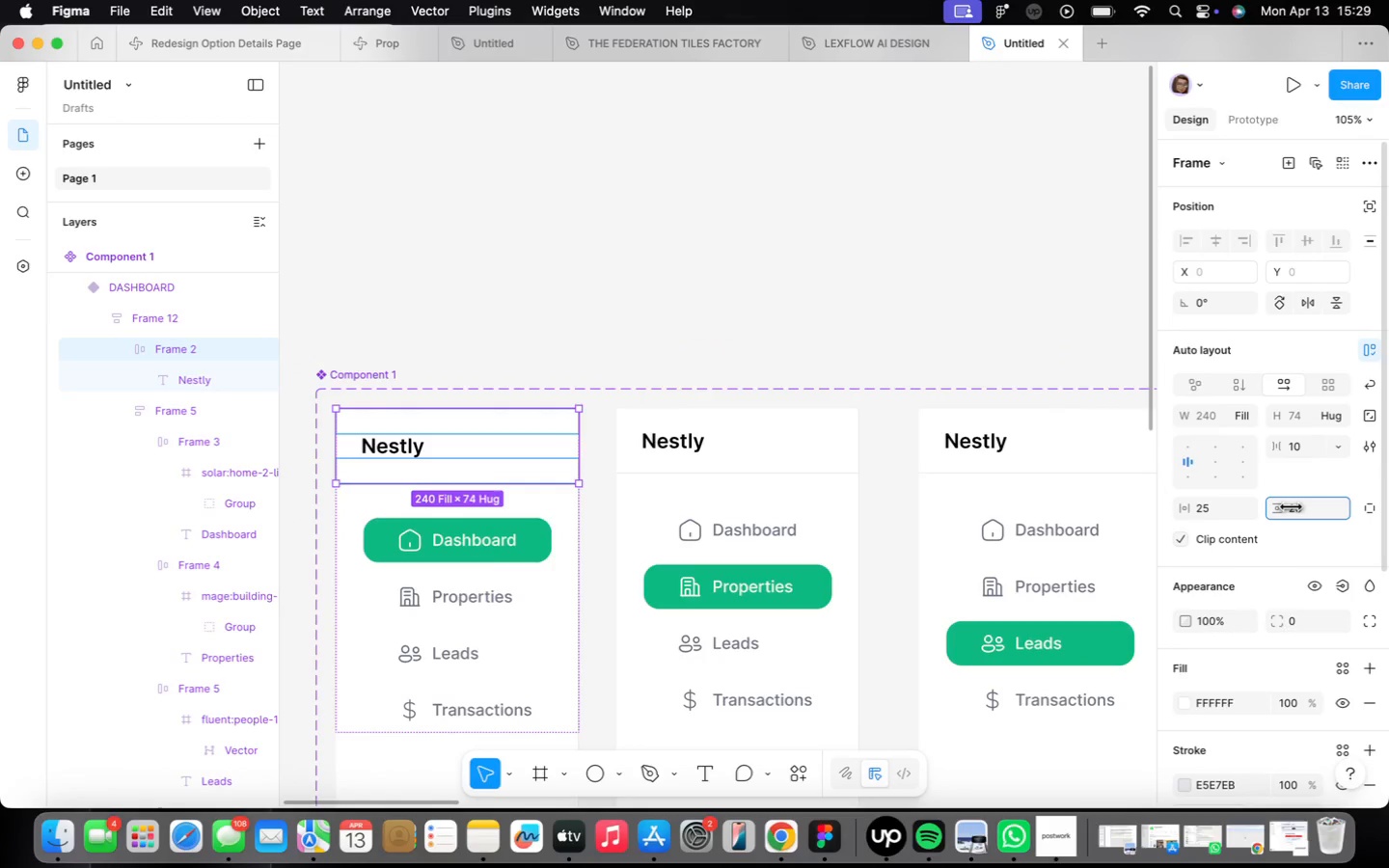 
scroll: coordinate [325, 452], scroll_direction: up, amount: 19.0
 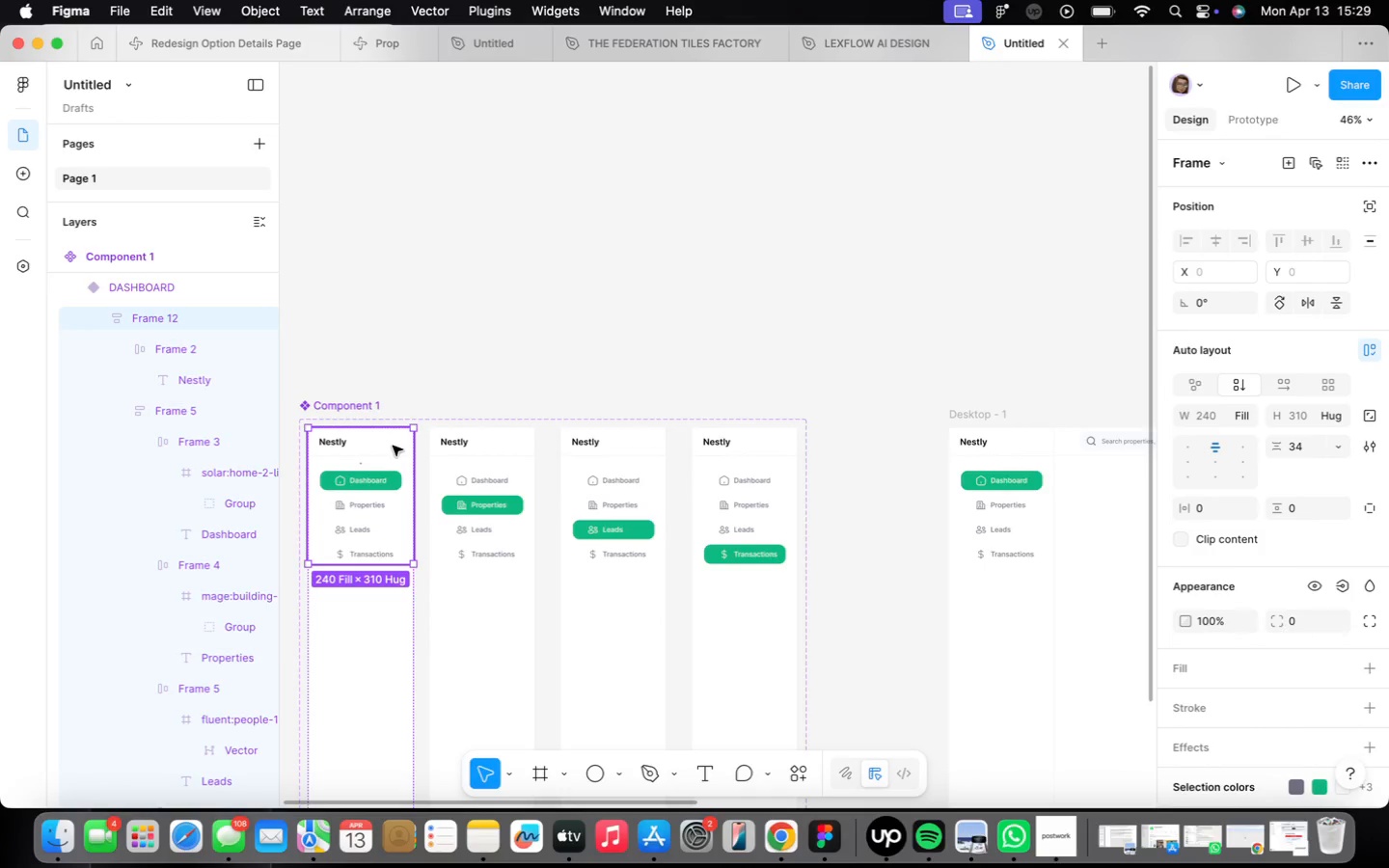 
scroll: coordinate [478, 493], scroll_direction: down, amount: 4.0
 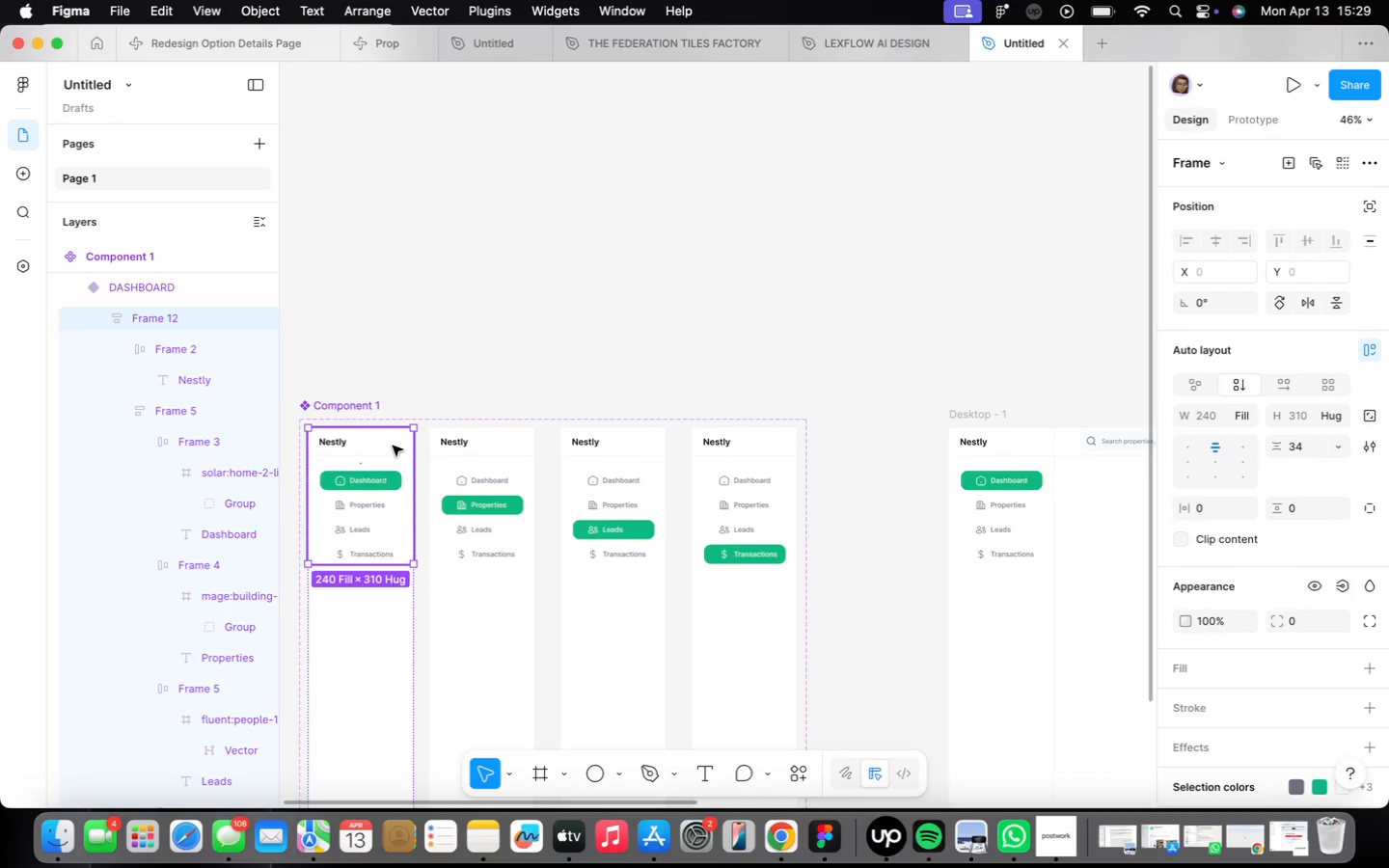 
wait(5.1)
 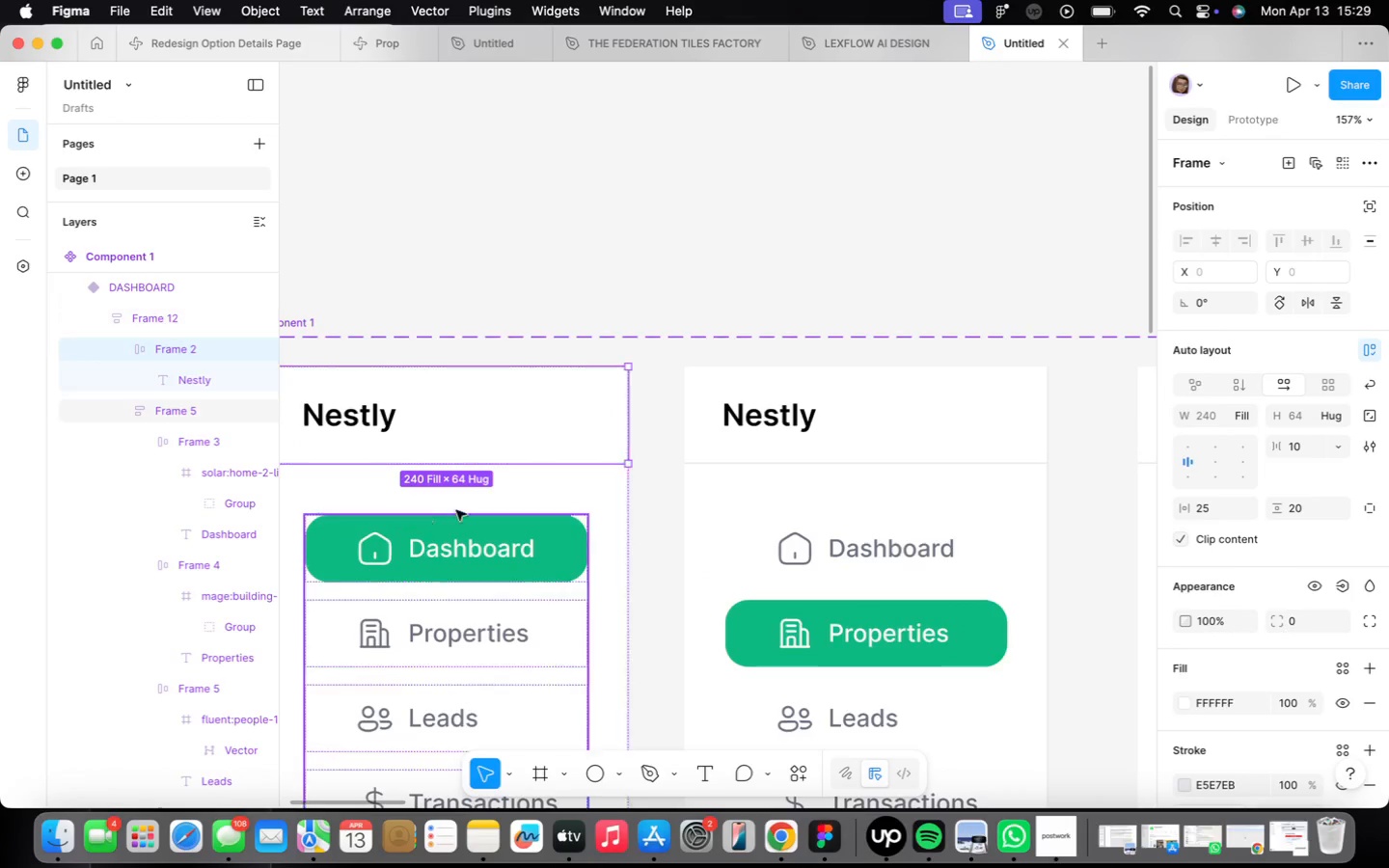 
scroll: coordinate [638, 289], scroll_direction: down, amount: 10.0
 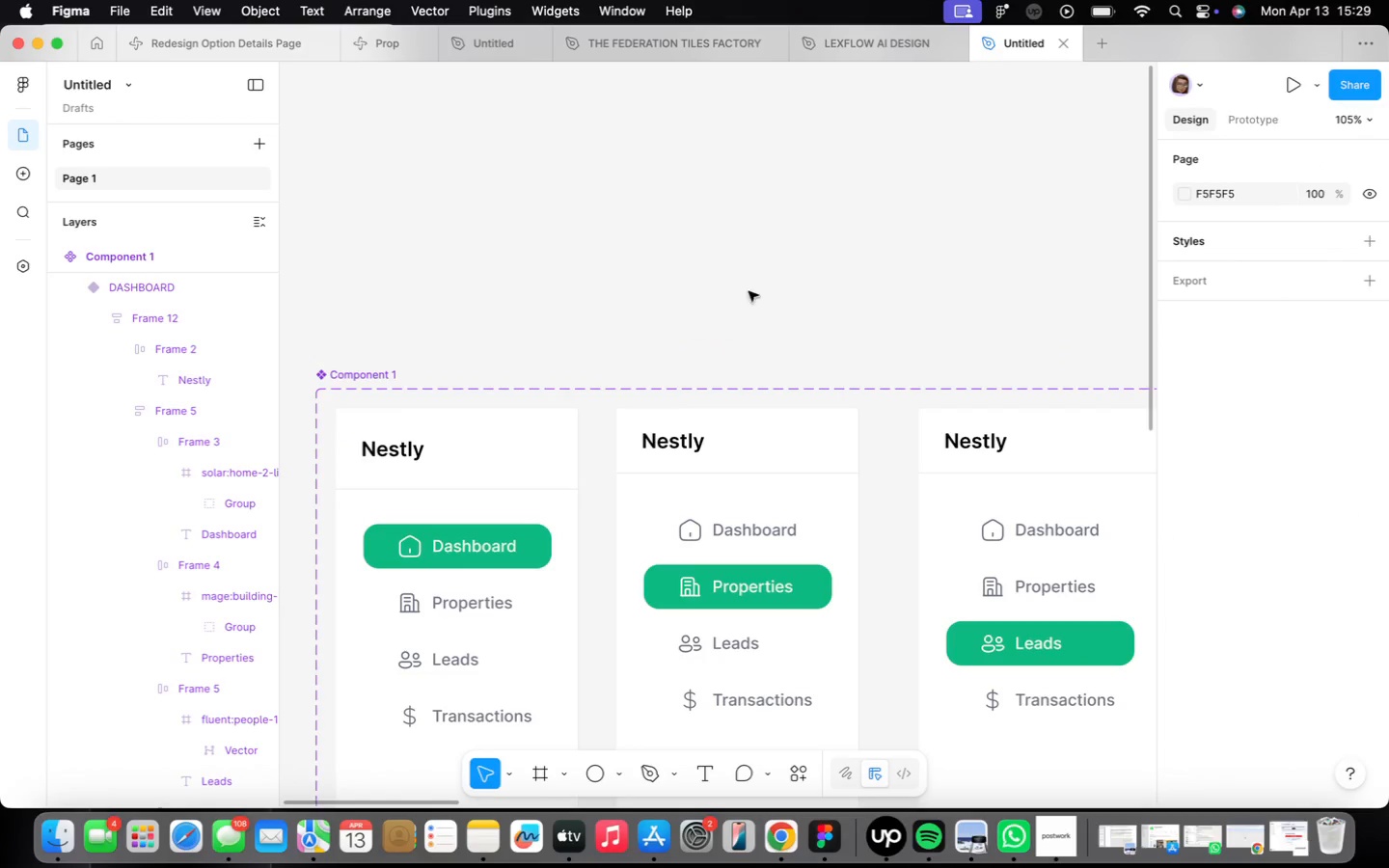 
scroll: coordinate [847, 412], scroll_direction: up, amount: 14.0
 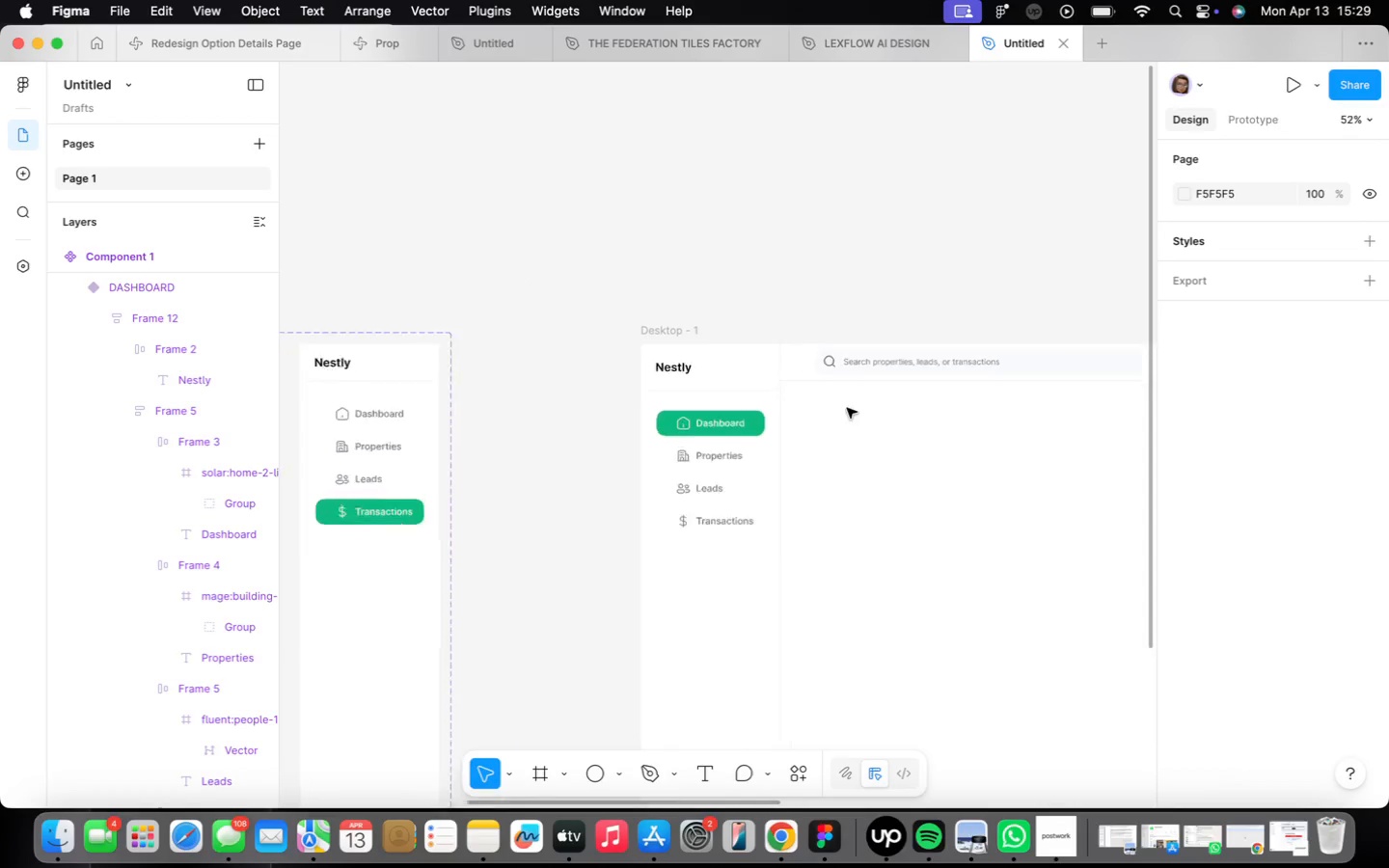 
left_click_drag(start_coordinate=[1288, 508], to_coordinate=[1301, 510])
 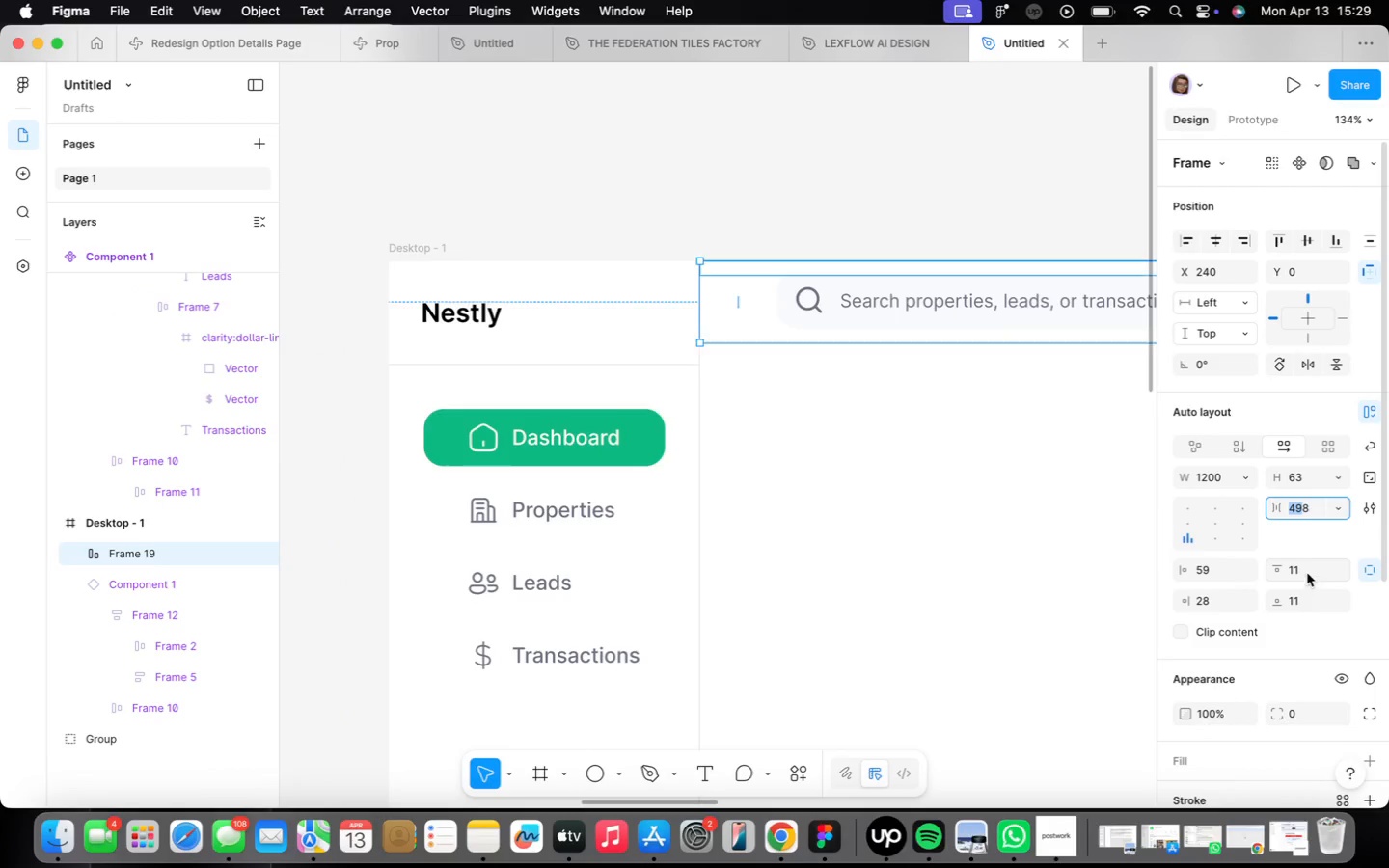 
left_click([1291, 536])
 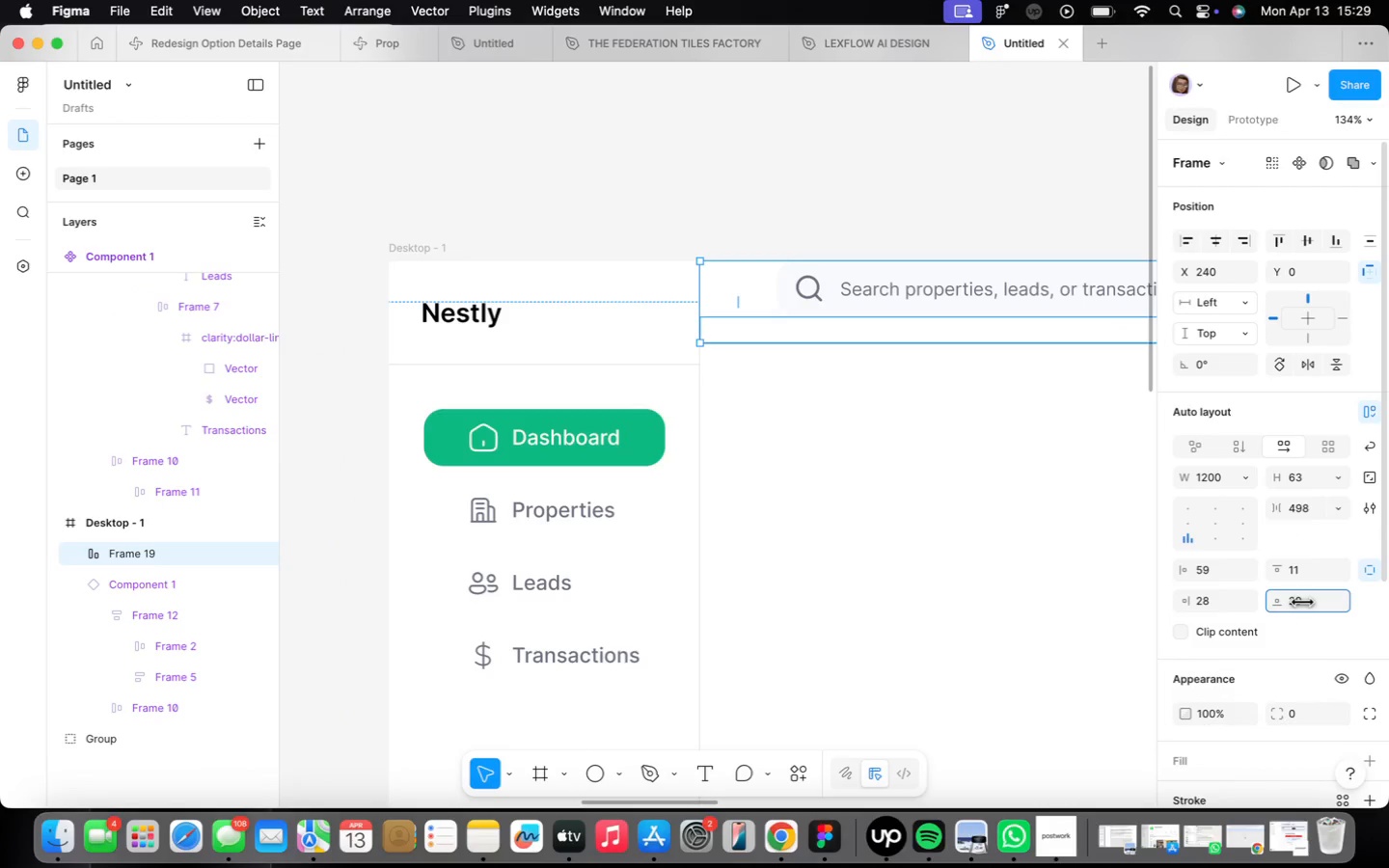 
key(Meta+CommandLeft)
 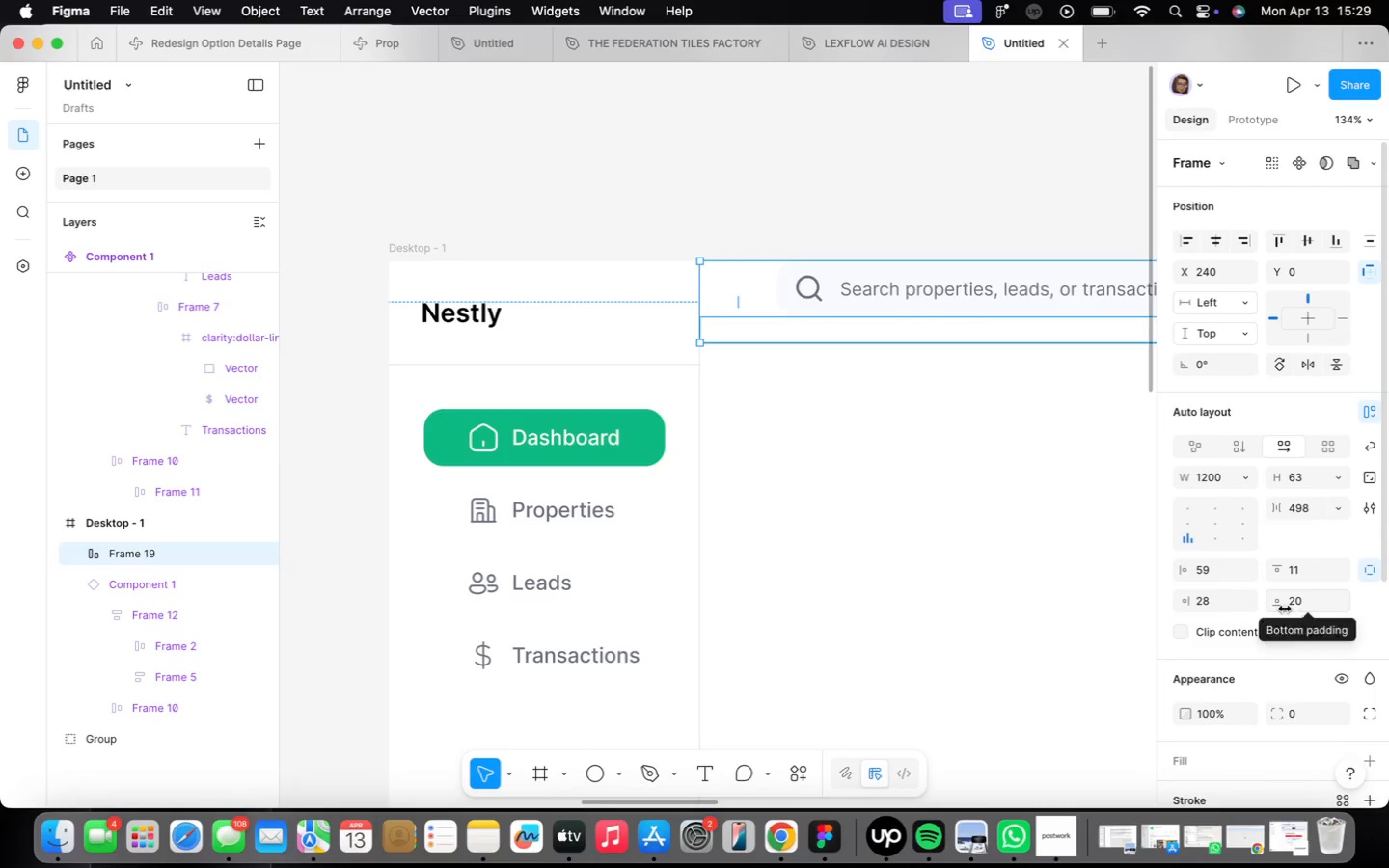 
key(Meta+Z)
 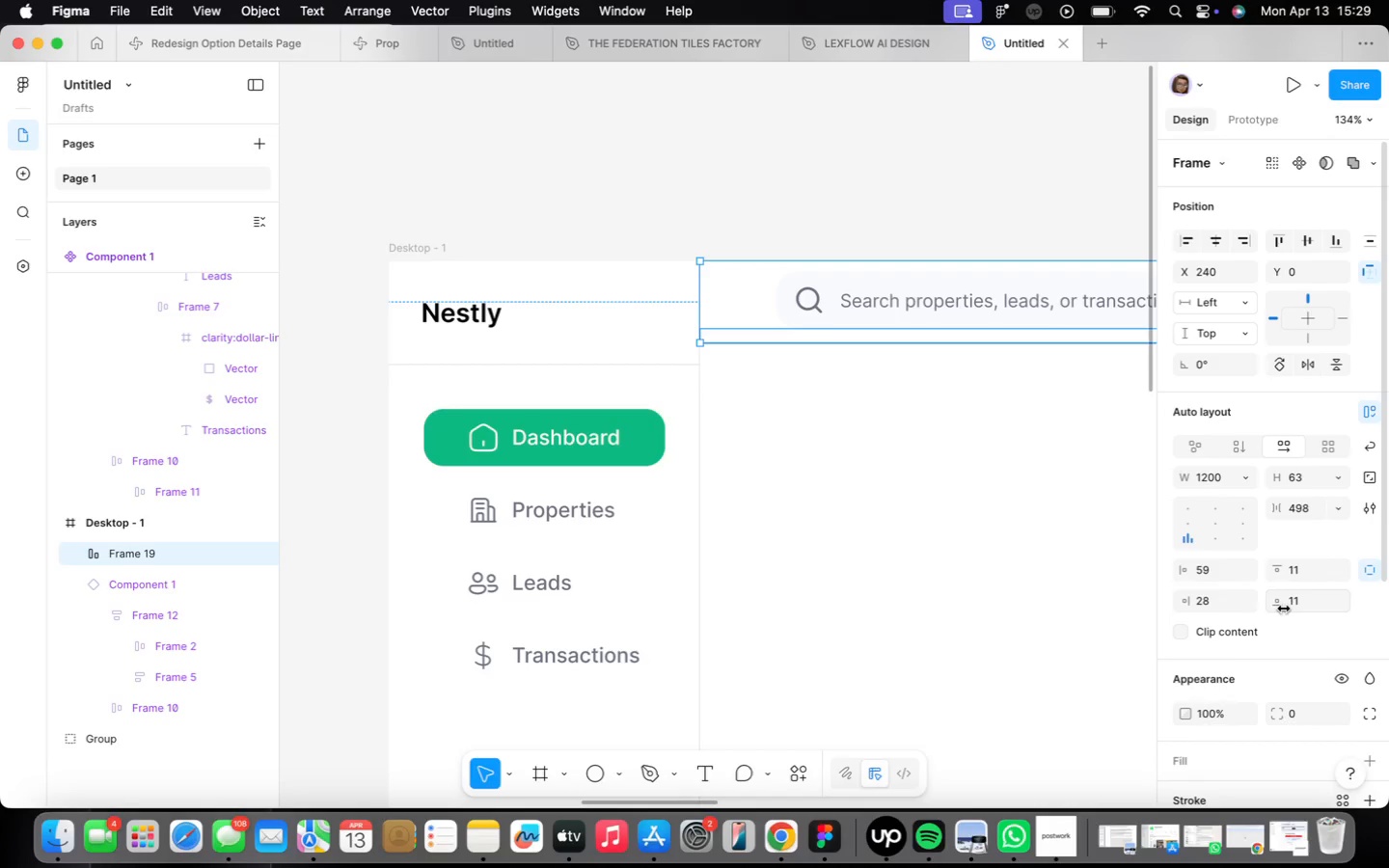 
key(Meta+Z)
 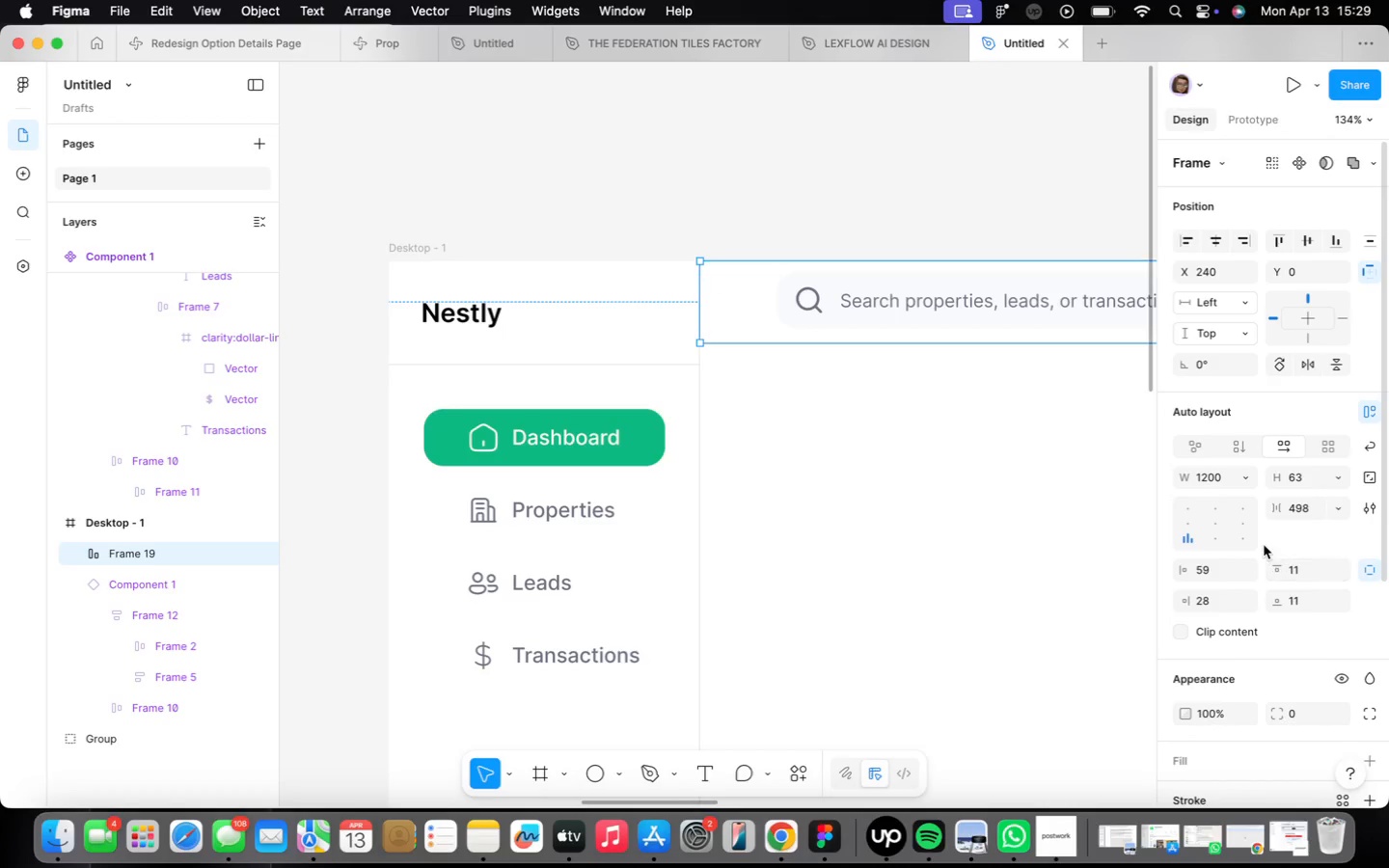 
left_click([1060, 518])
 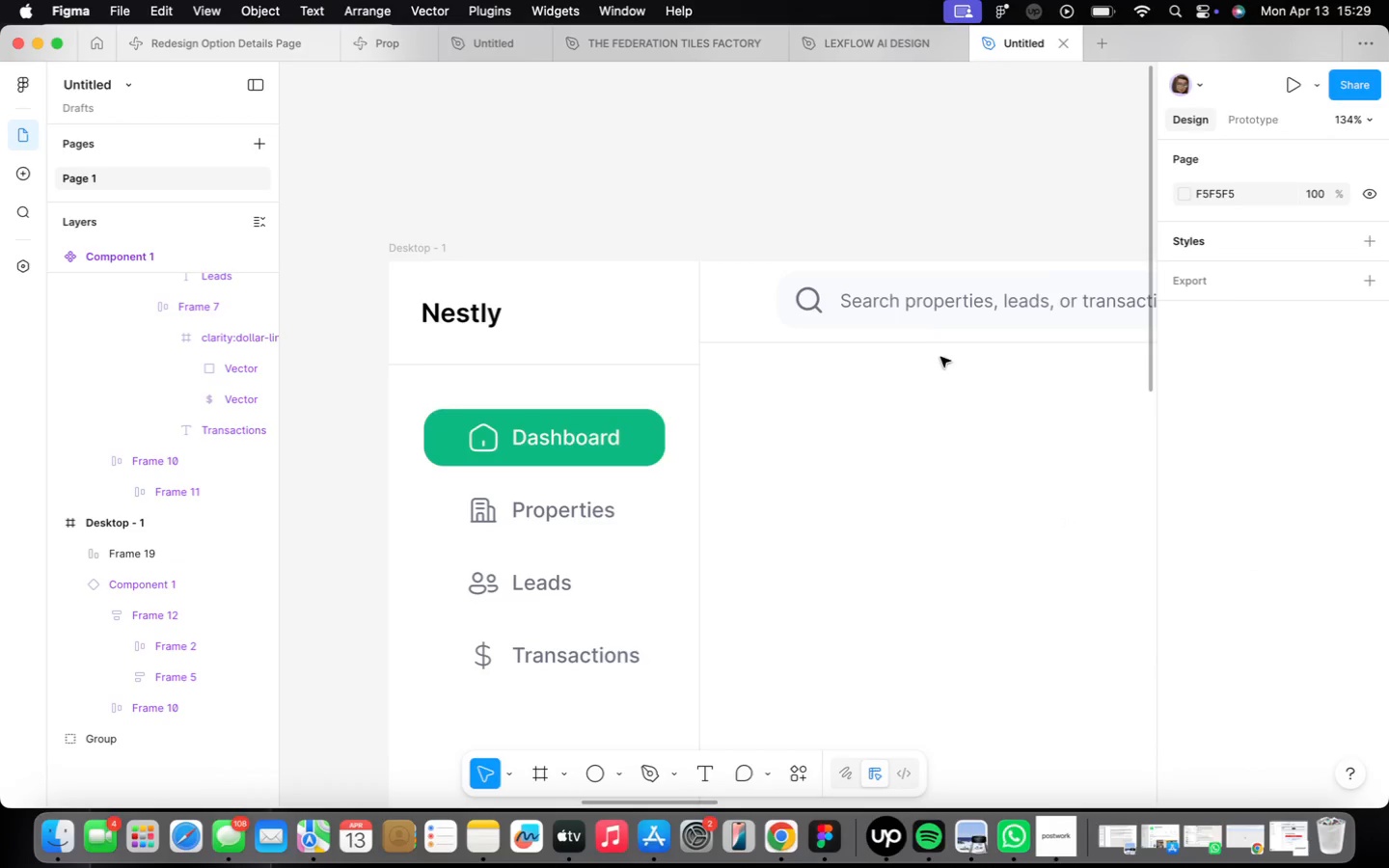 
left_click([935, 340])
 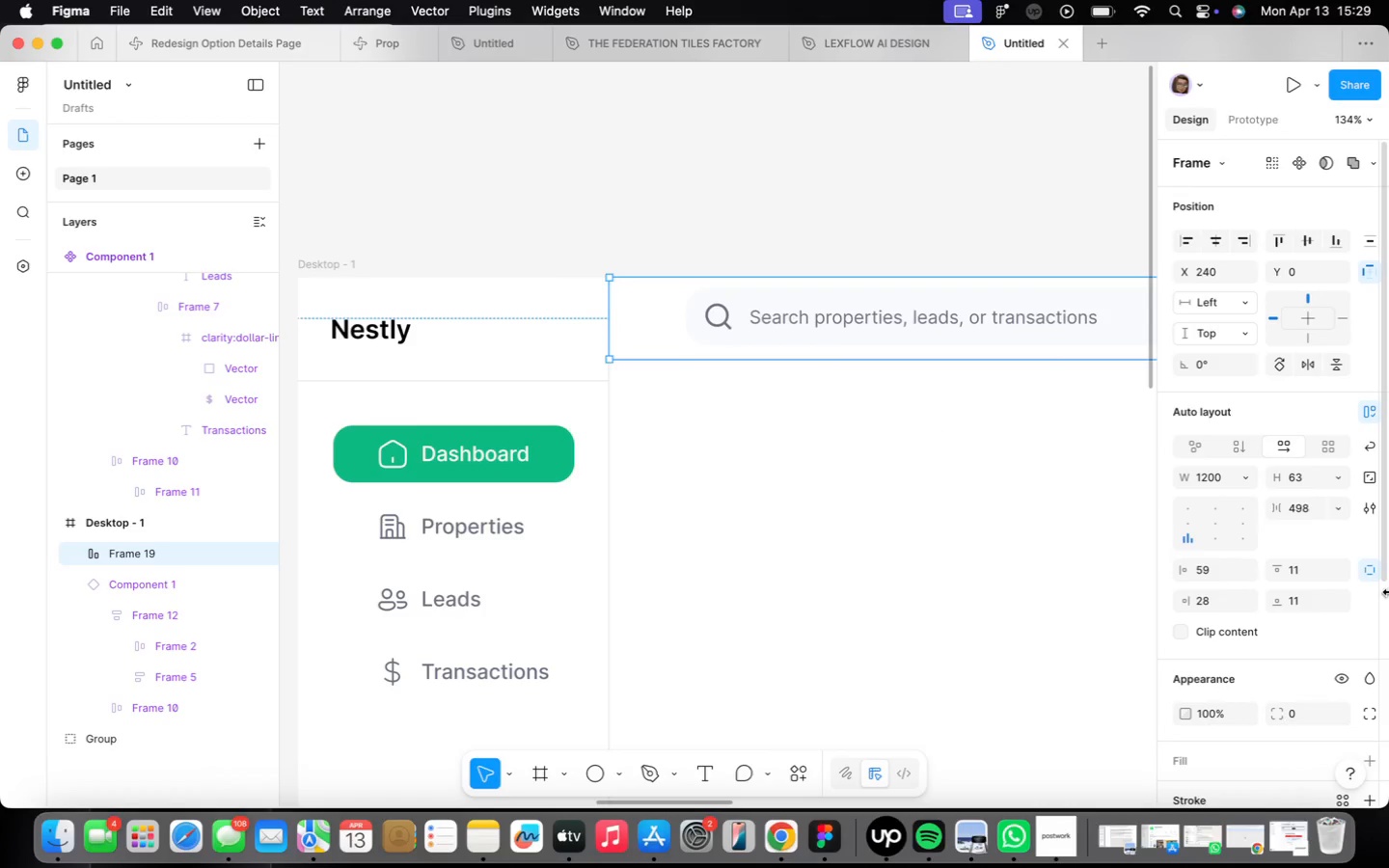 
left_click([1364, 565])
 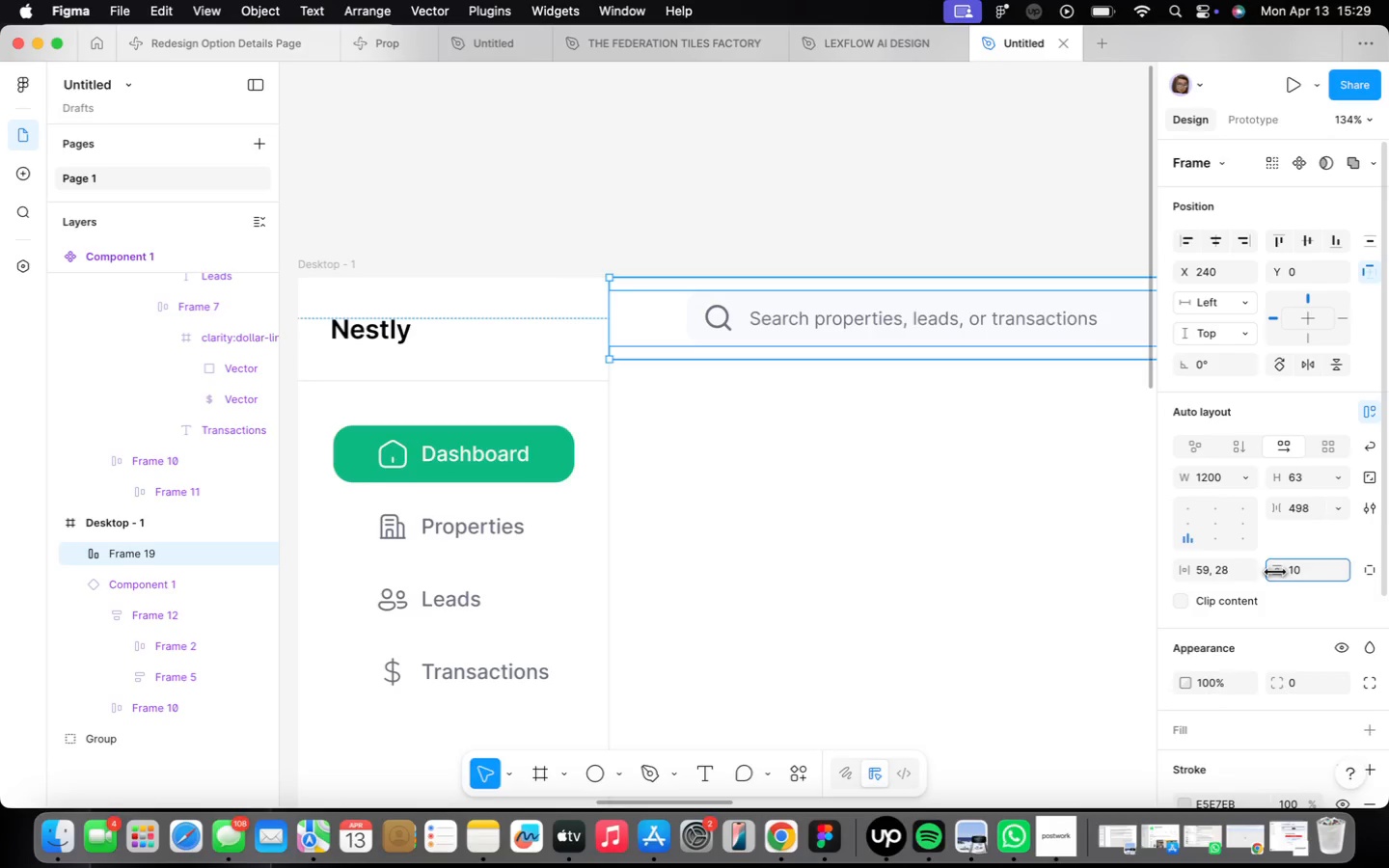 
key(Meta+CommandLeft)
 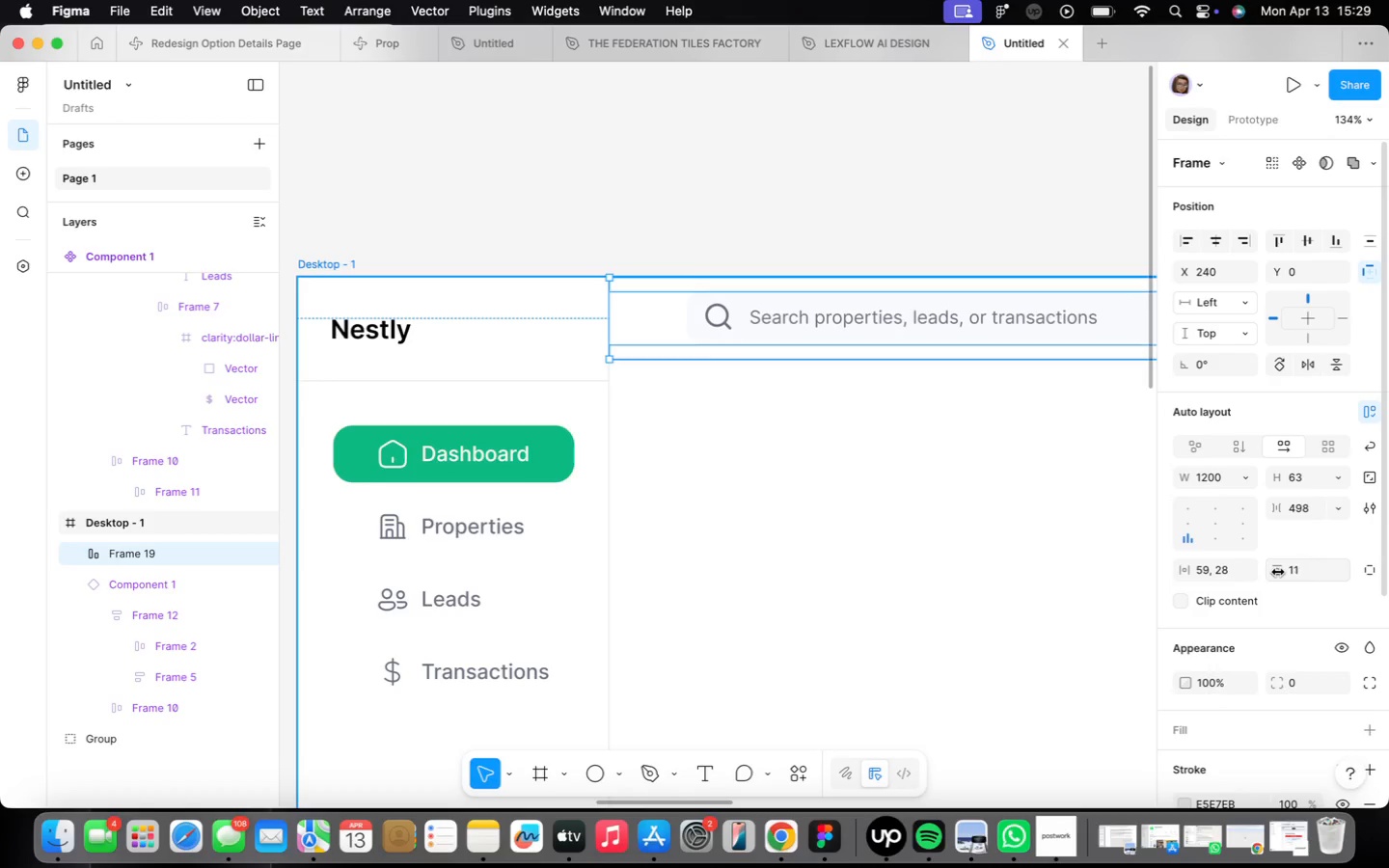 
key(Meta+Z)
 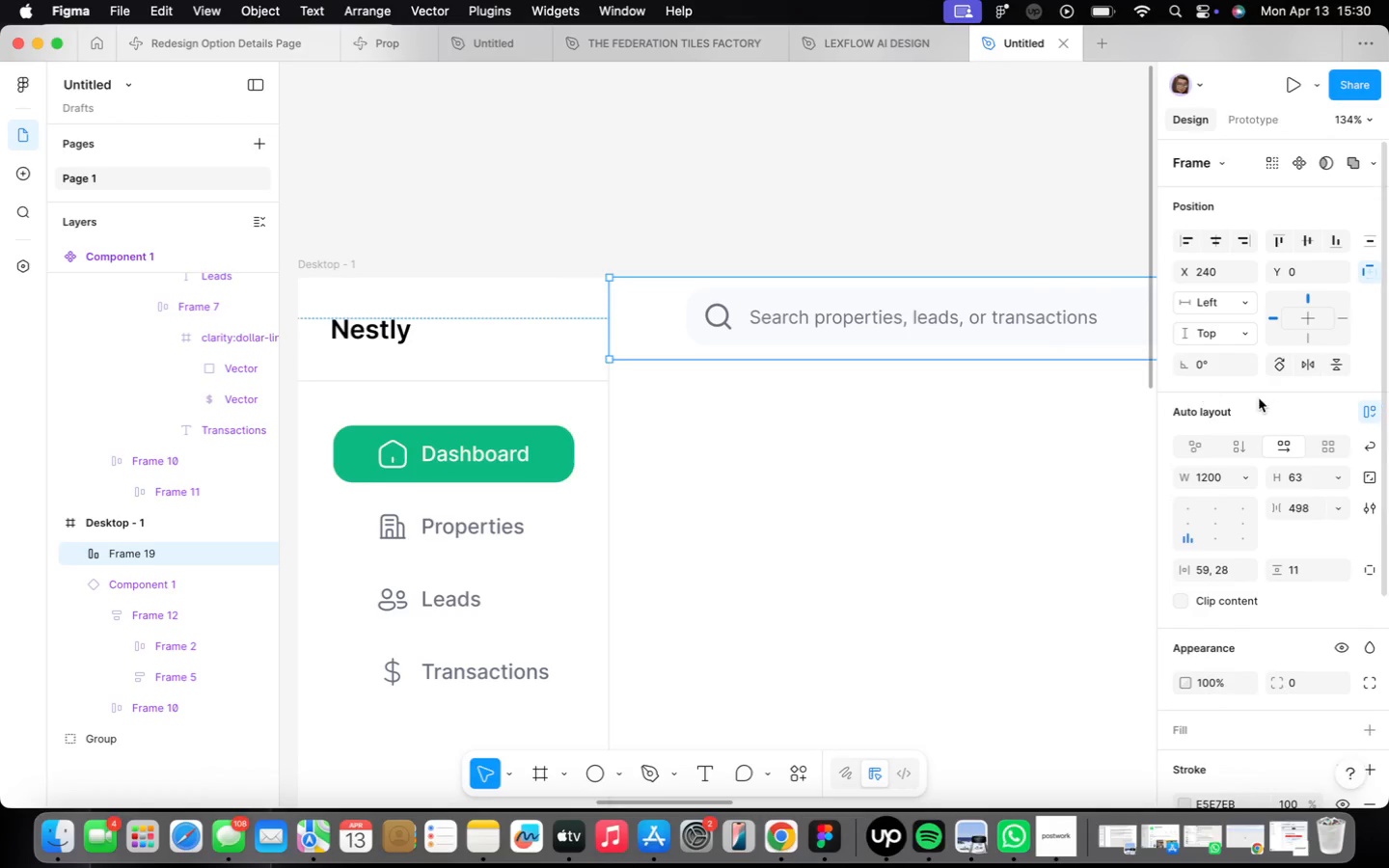 
left_click([1243, 474])
 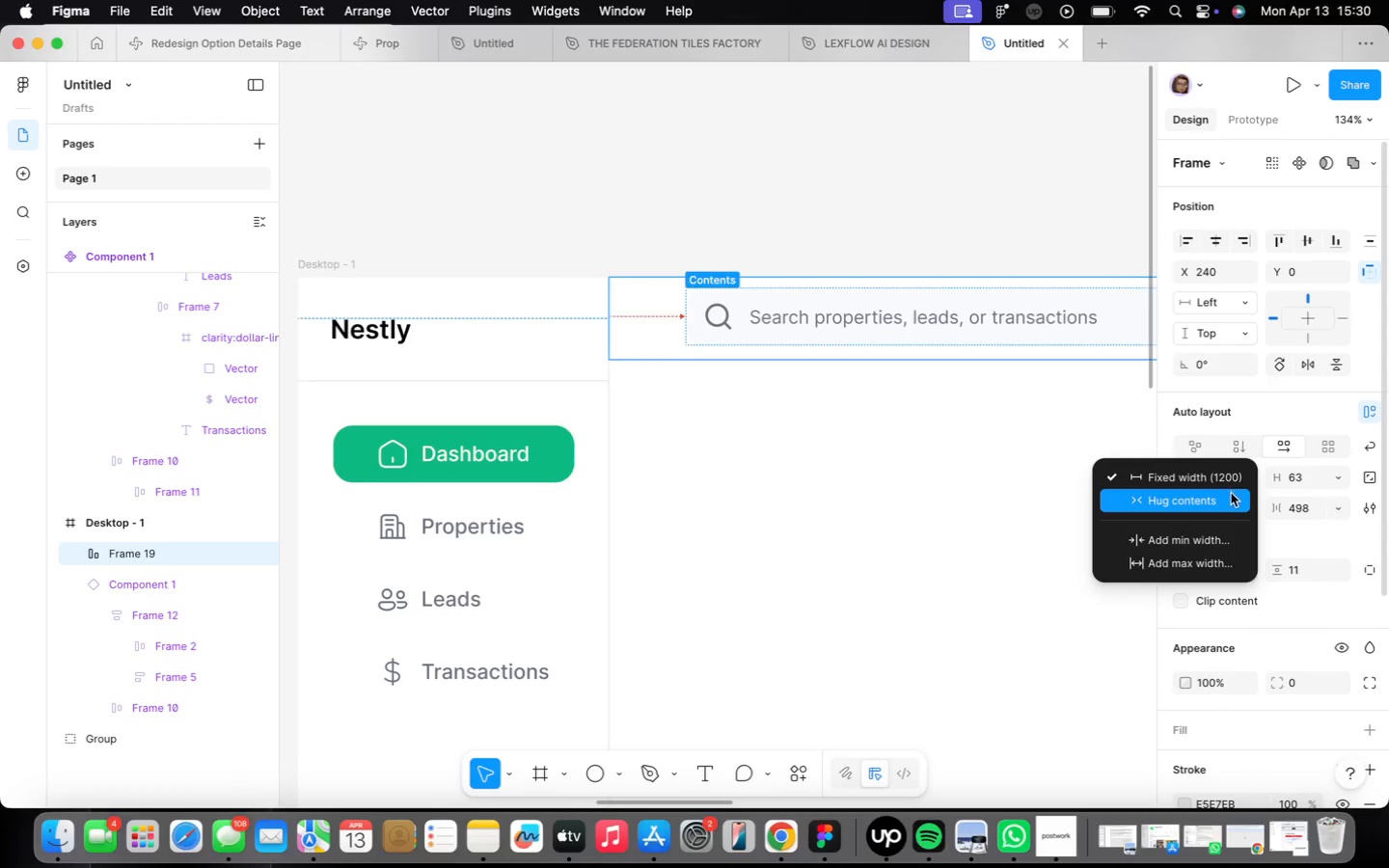 
left_click([1221, 502])
 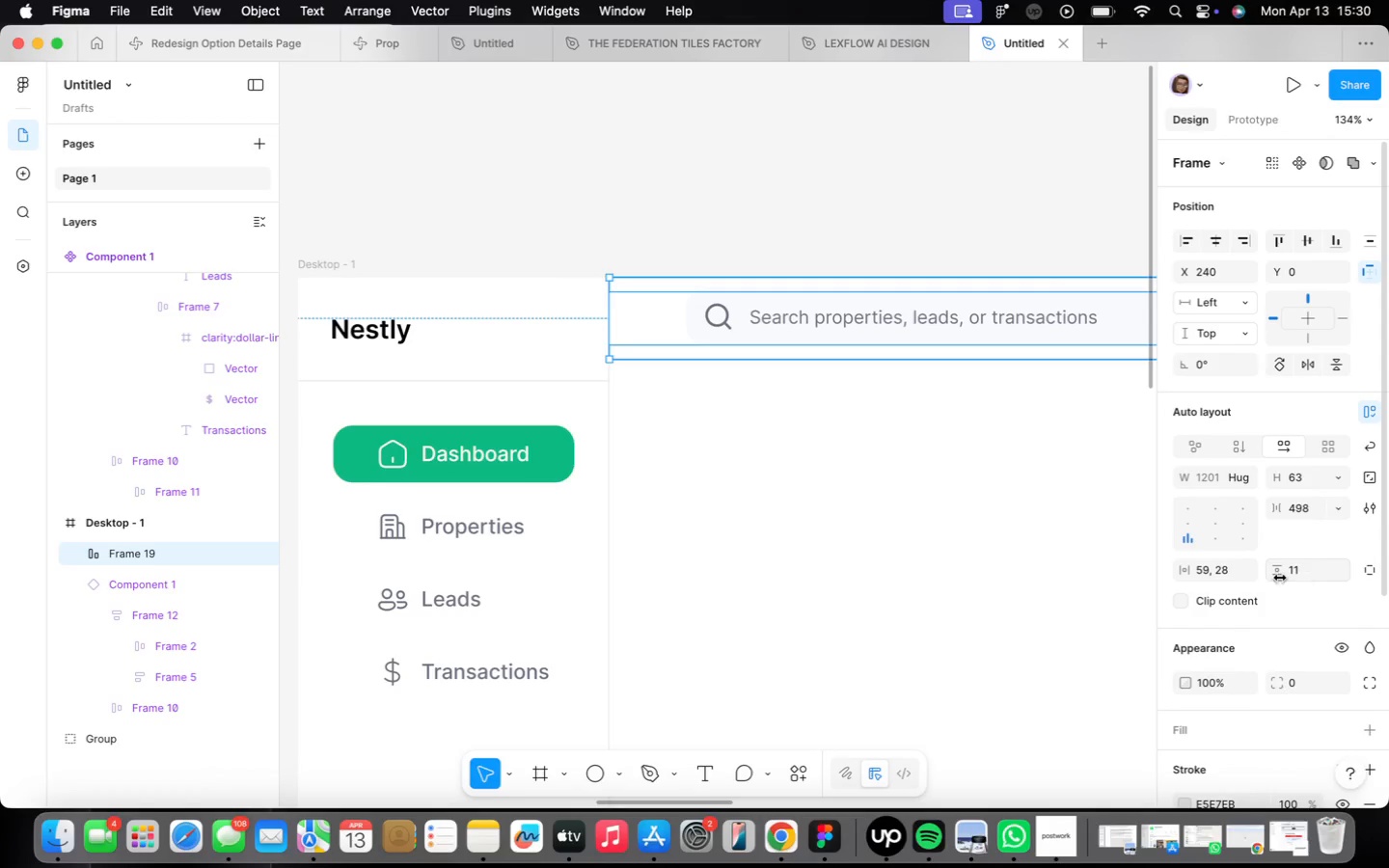 
key(Meta+CommandLeft)
 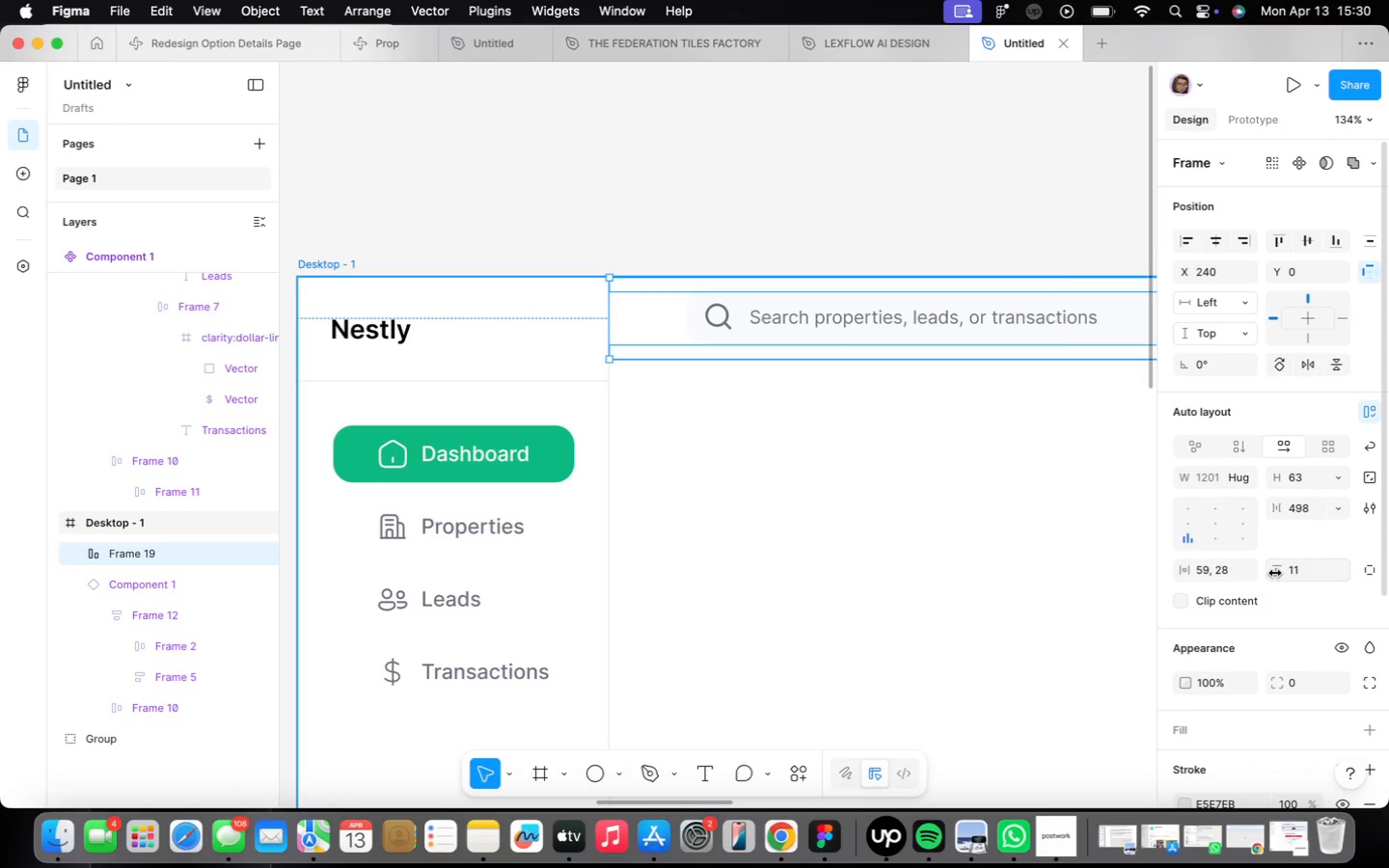 
key(Meta+Z)
 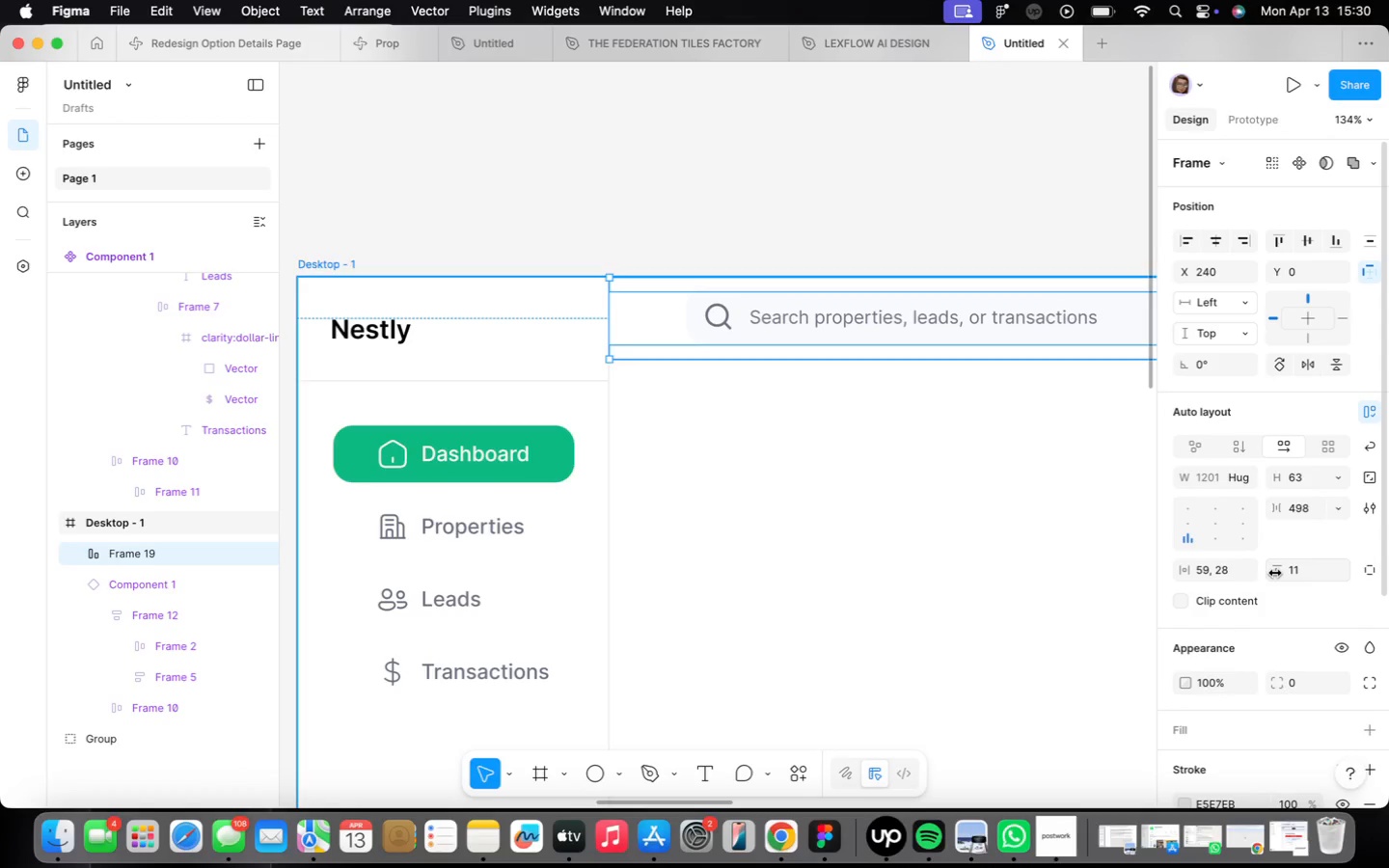 
key(Meta+Z)
 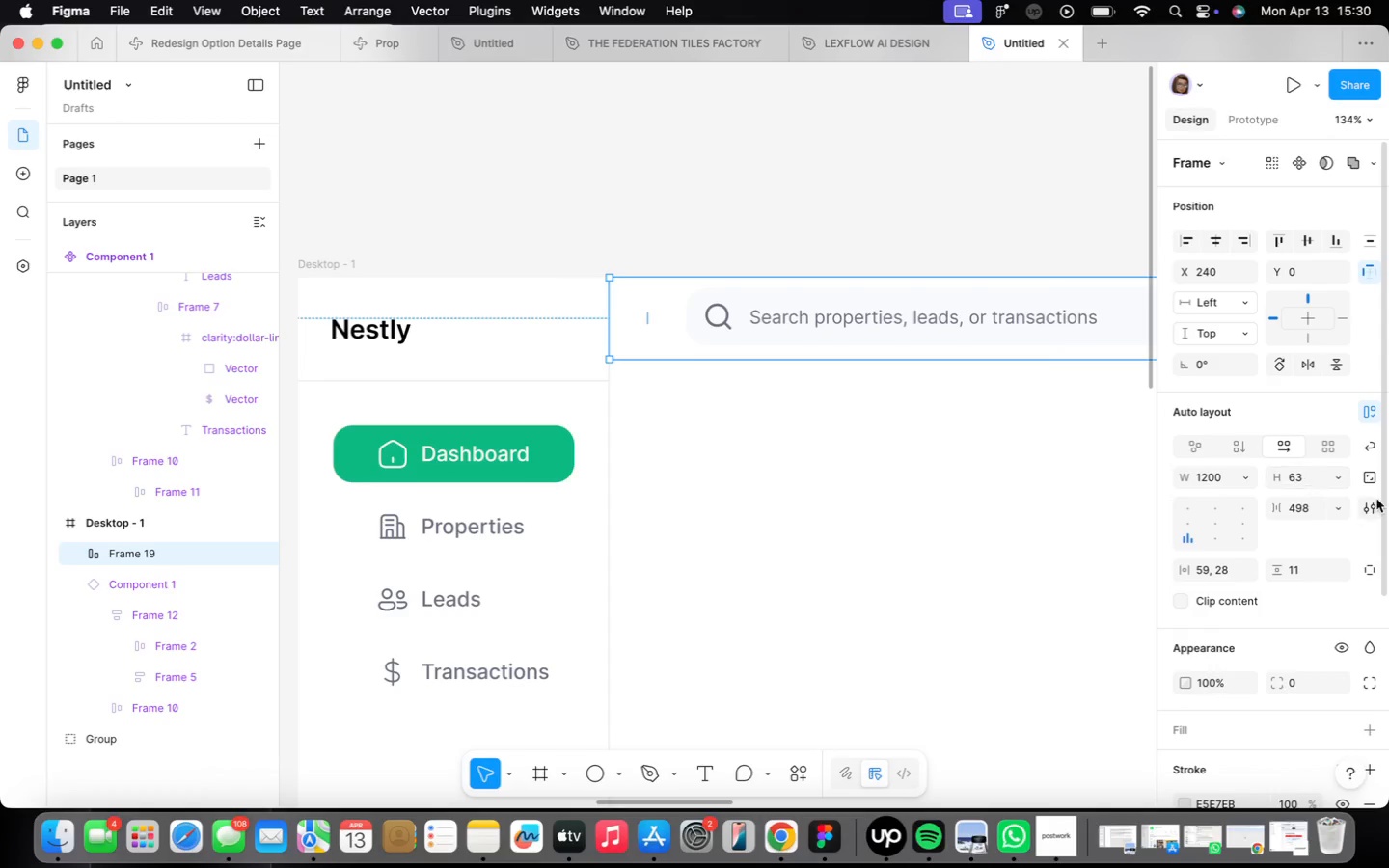 
left_click([1341, 476])
 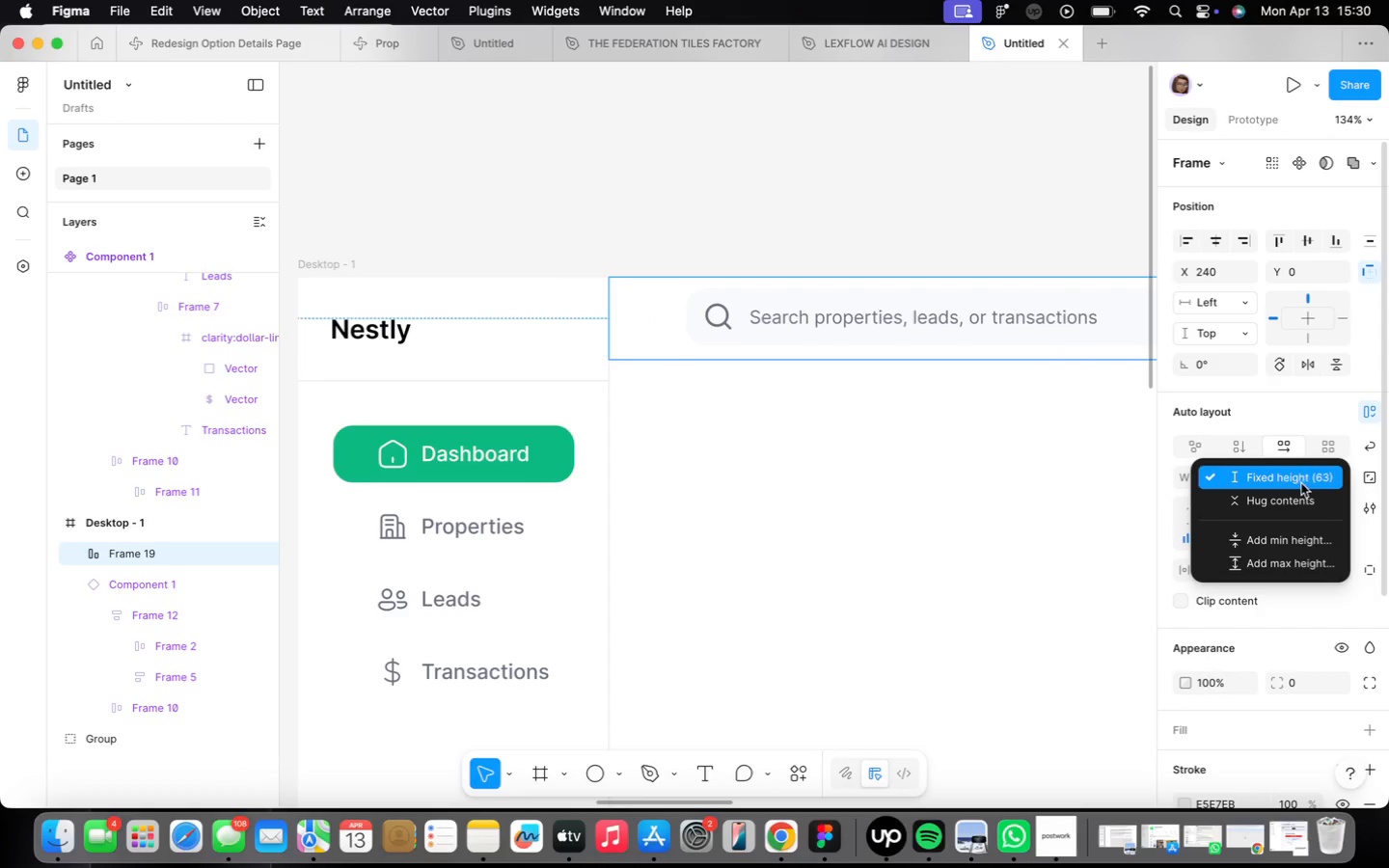 
left_click([1301, 490])
 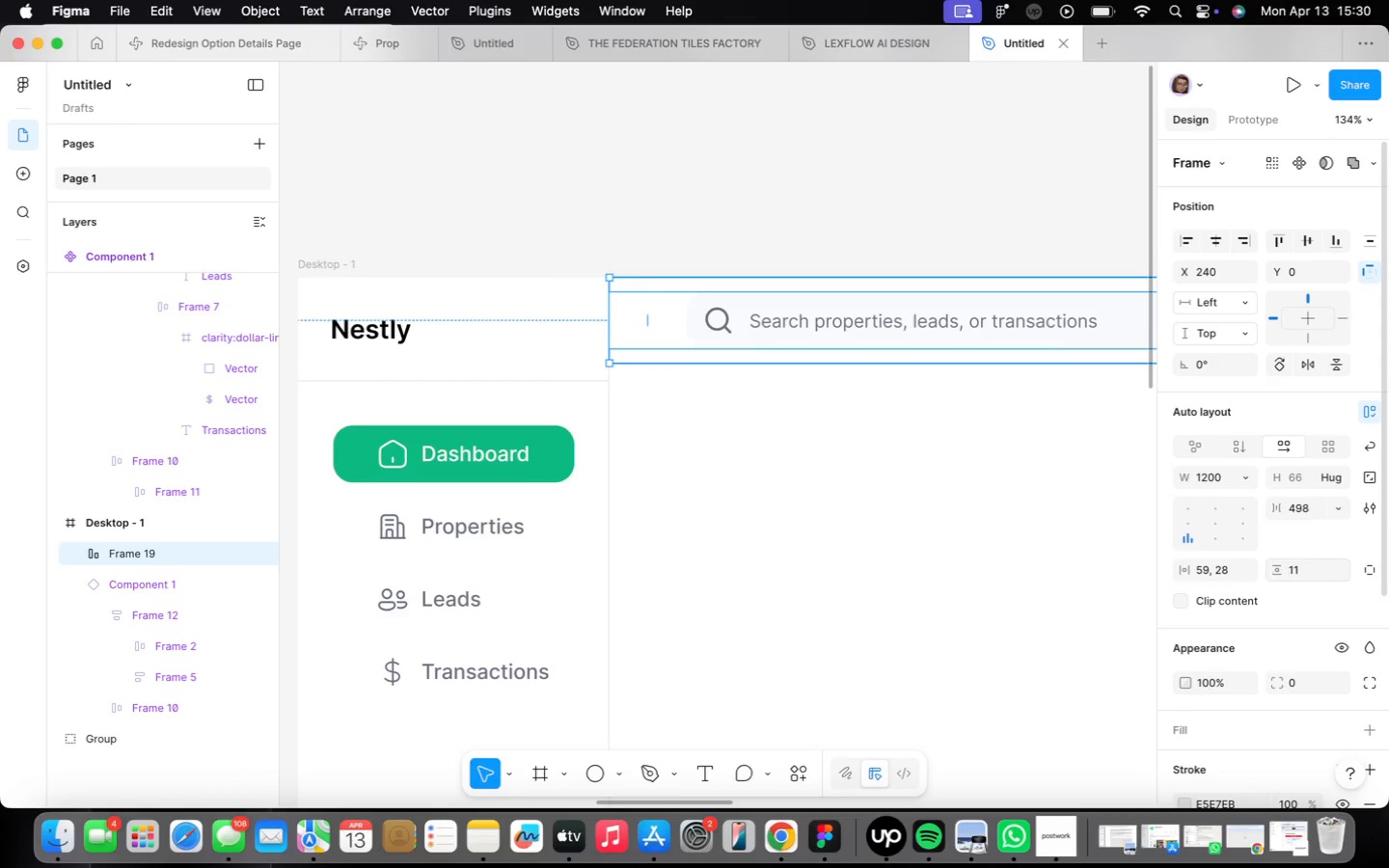 
left_click([1100, 623])
 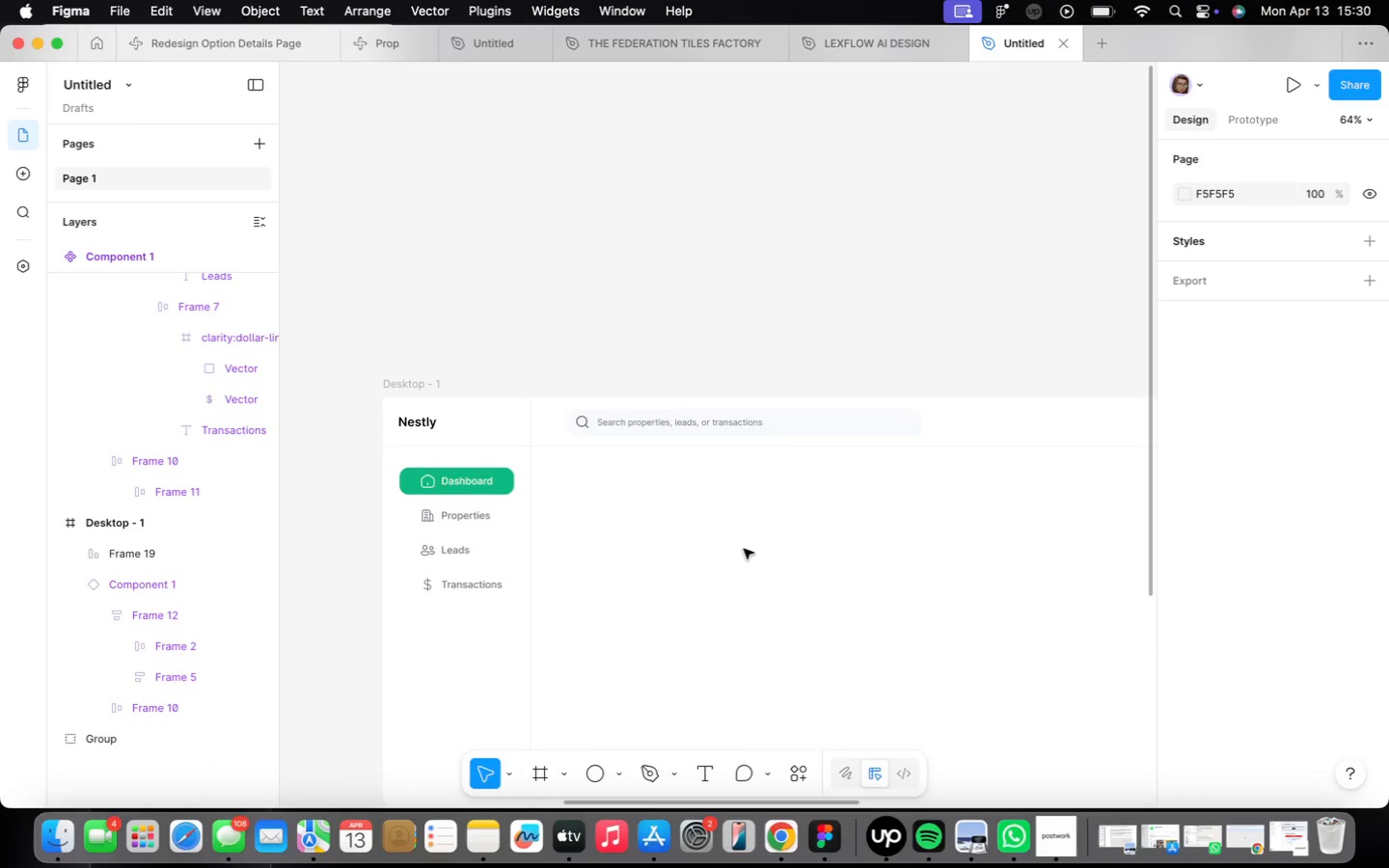 
scroll: coordinate [1076, 598], scroll_direction: down, amount: 10.0
 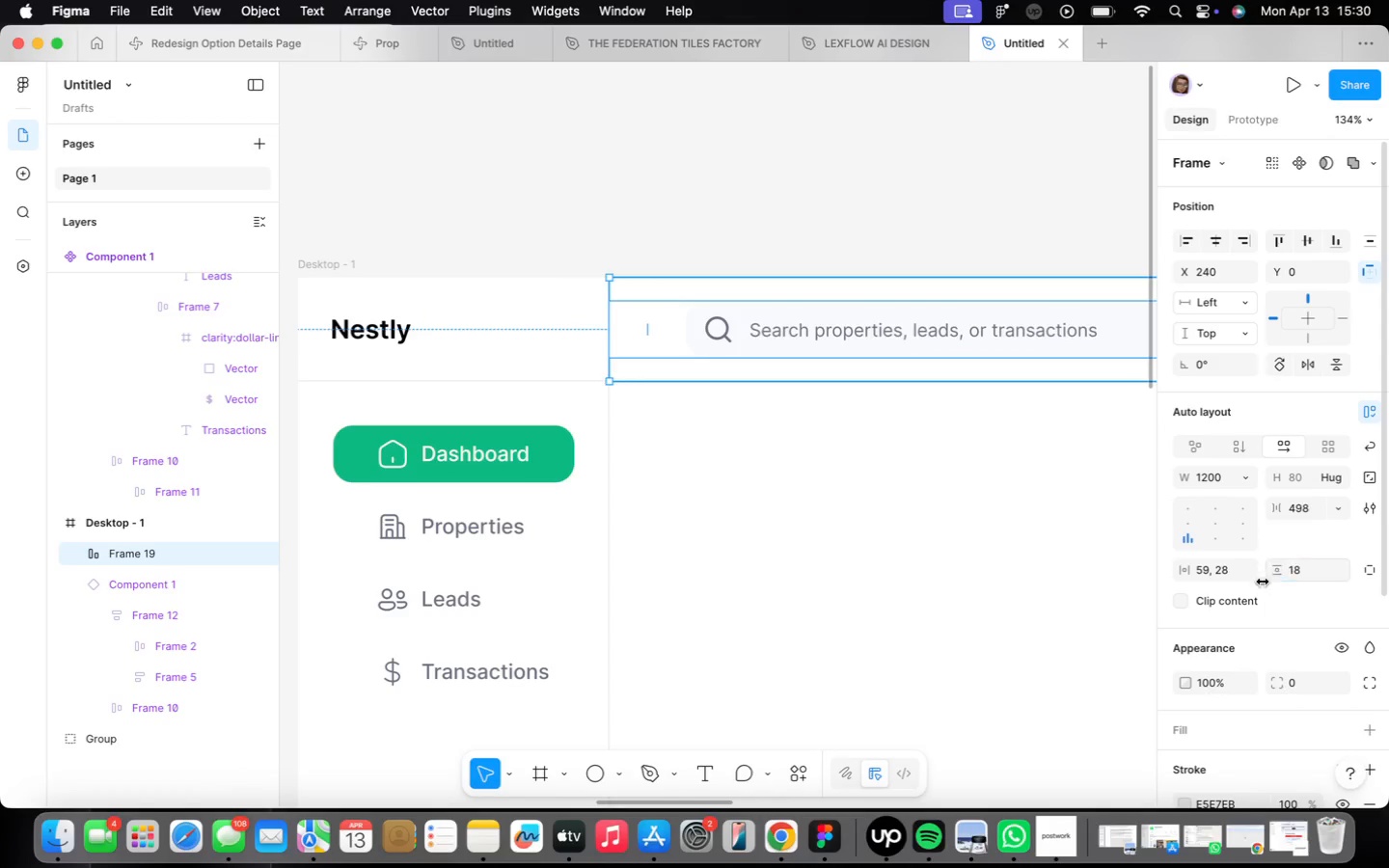 
left_click([833, 425])
 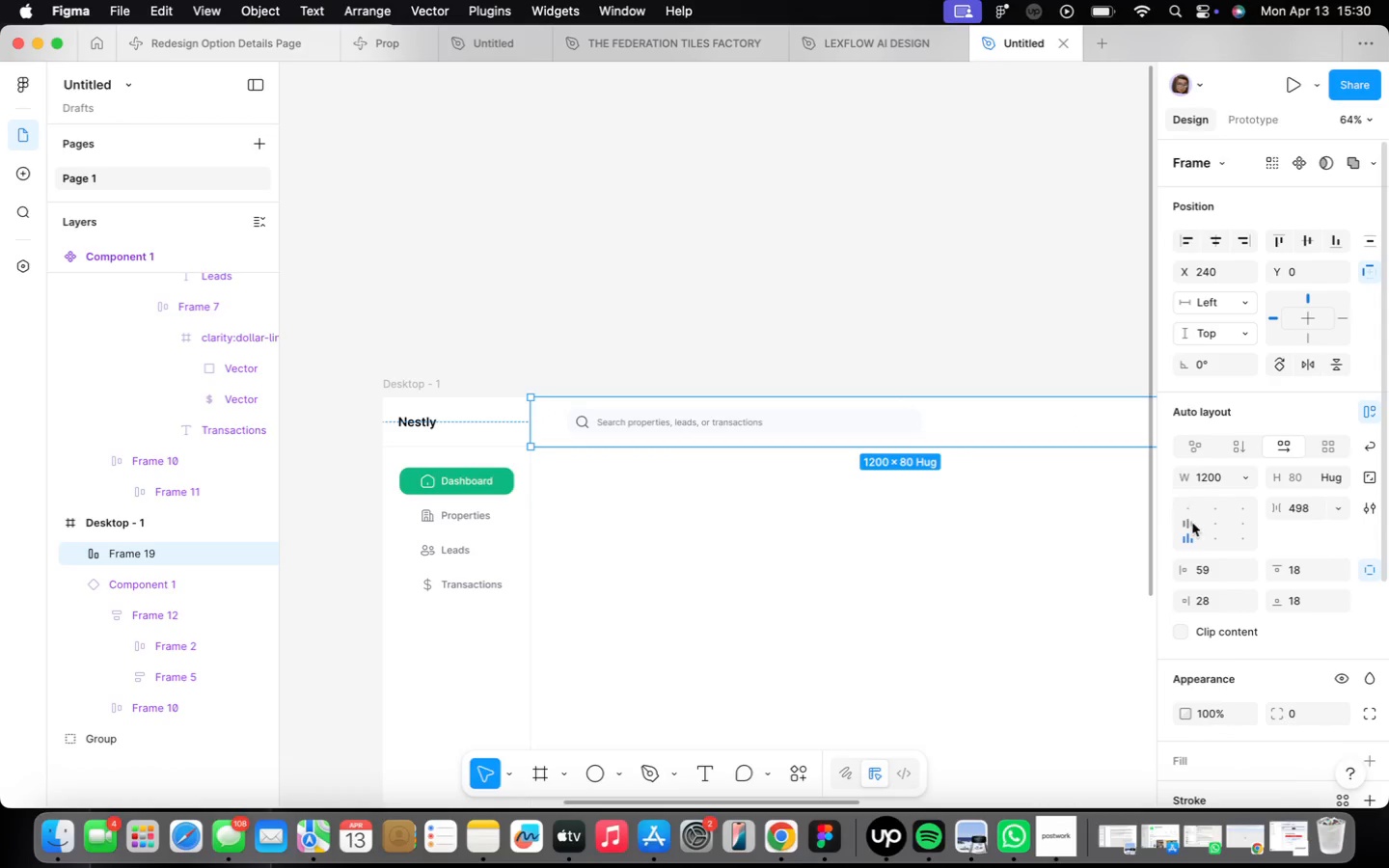 
left_click([1191, 527])
 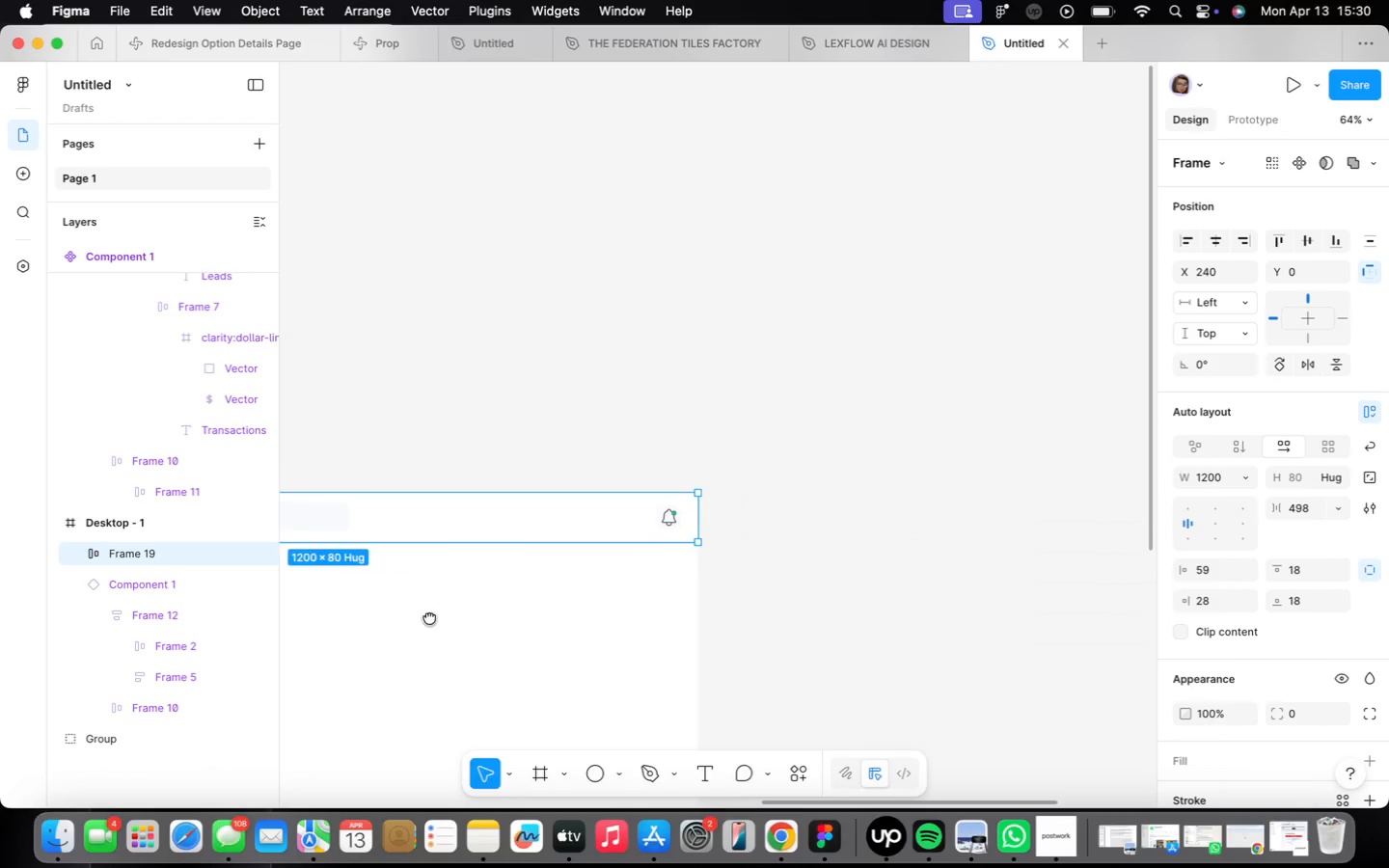 
left_click([889, 556])
 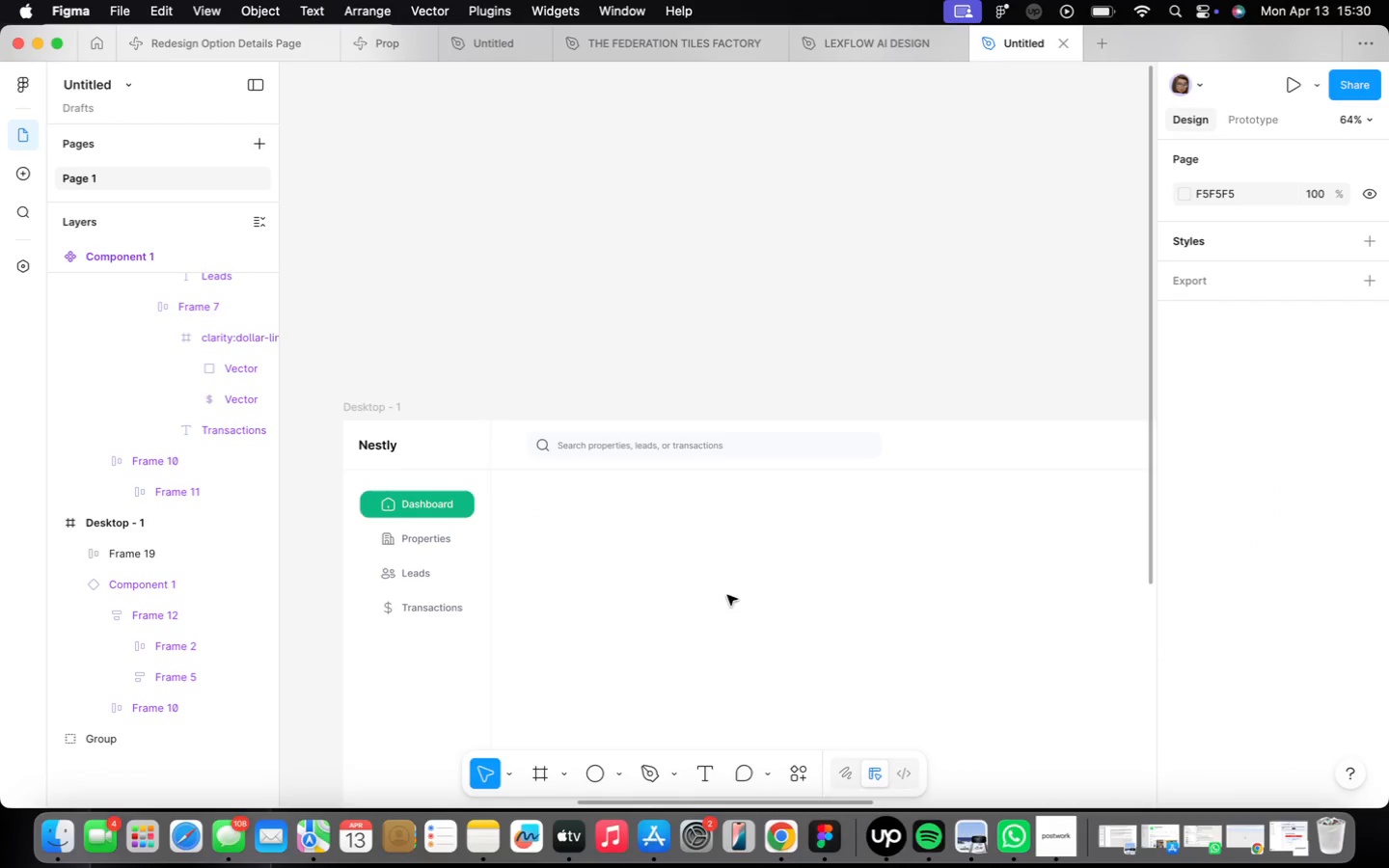 
double_click([483, 335])
 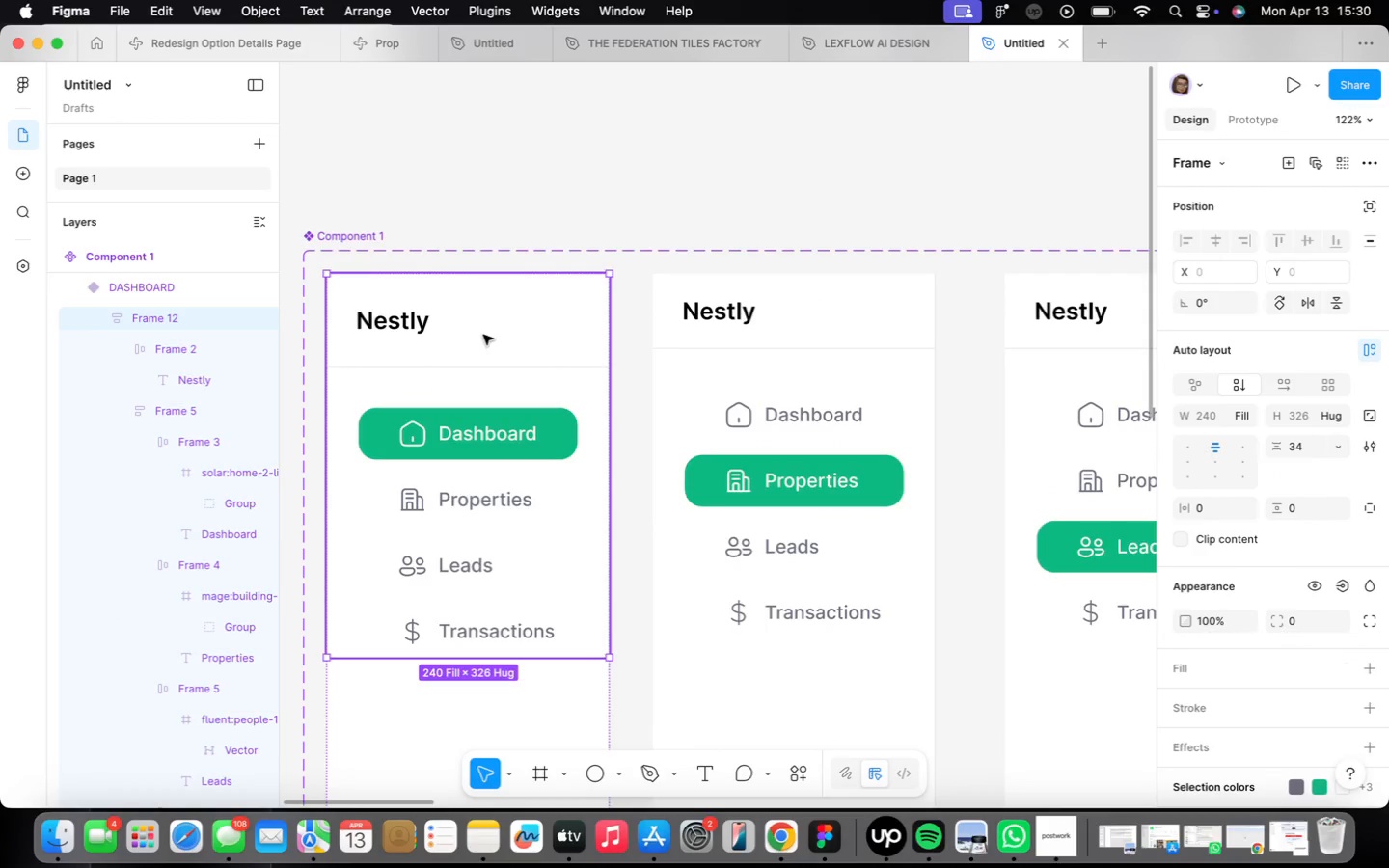 
scroll: coordinate [431, 397], scroll_direction: up, amount: 7.0
 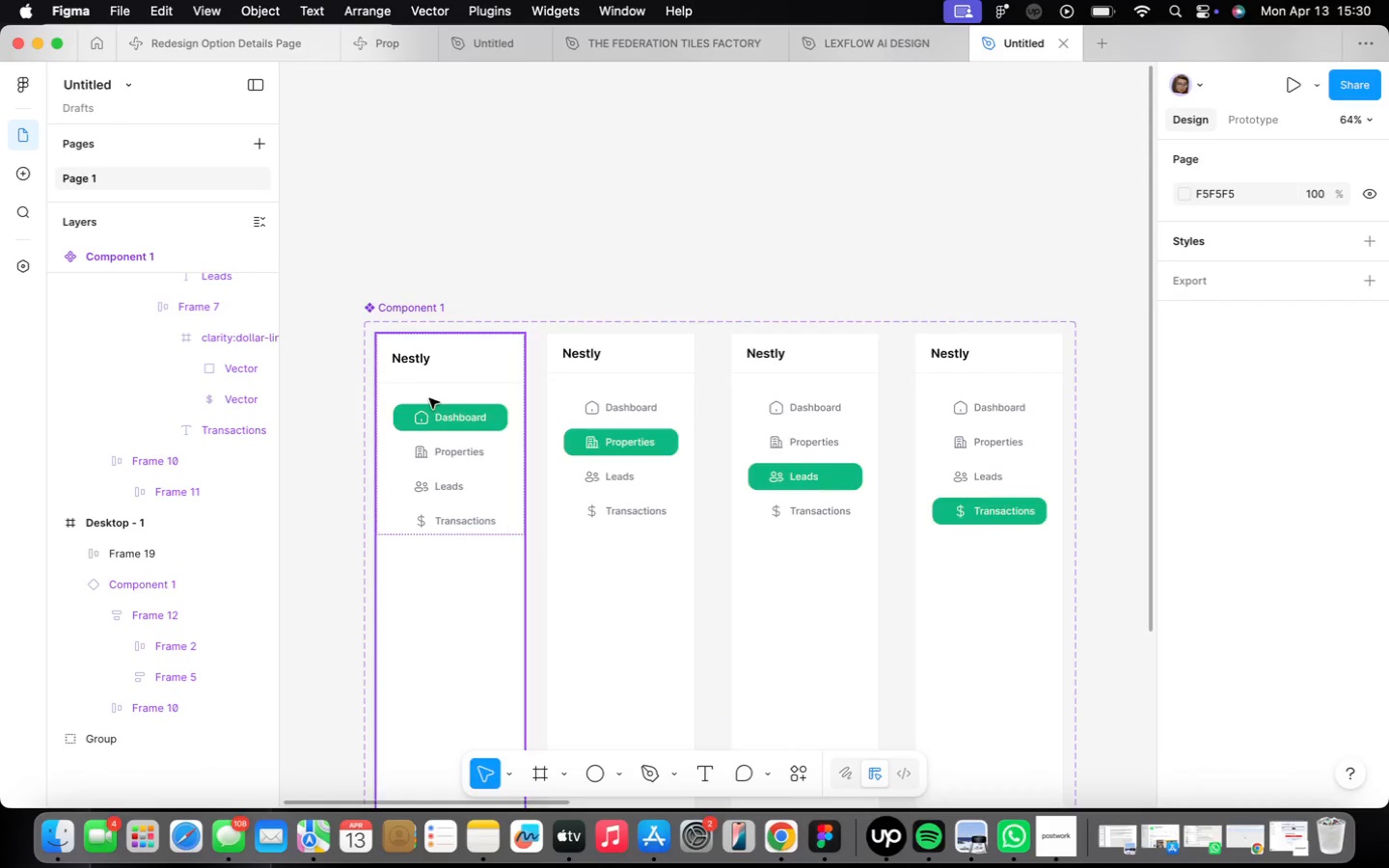 
triple_click([481, 333])
 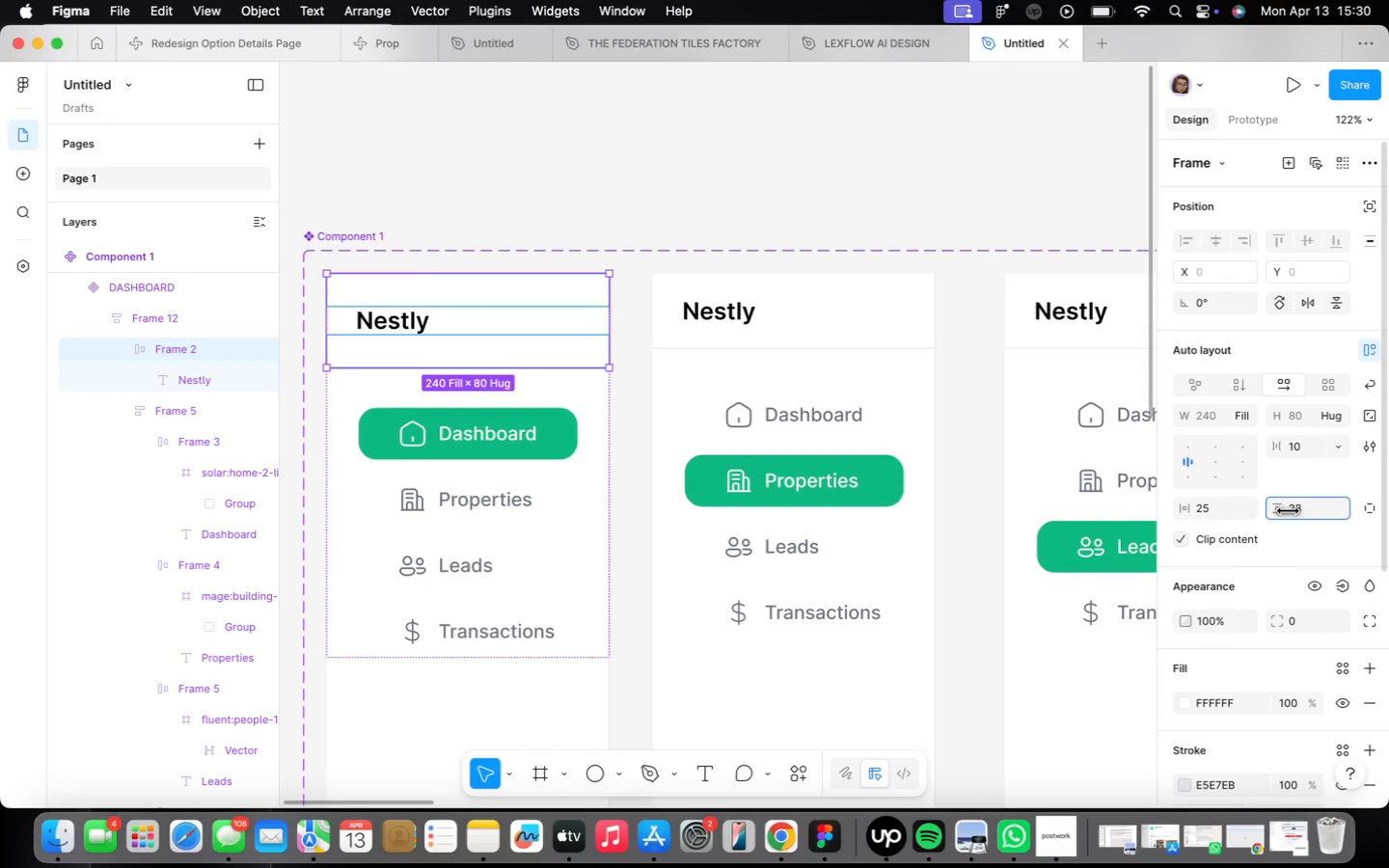 
wait(5.8)
 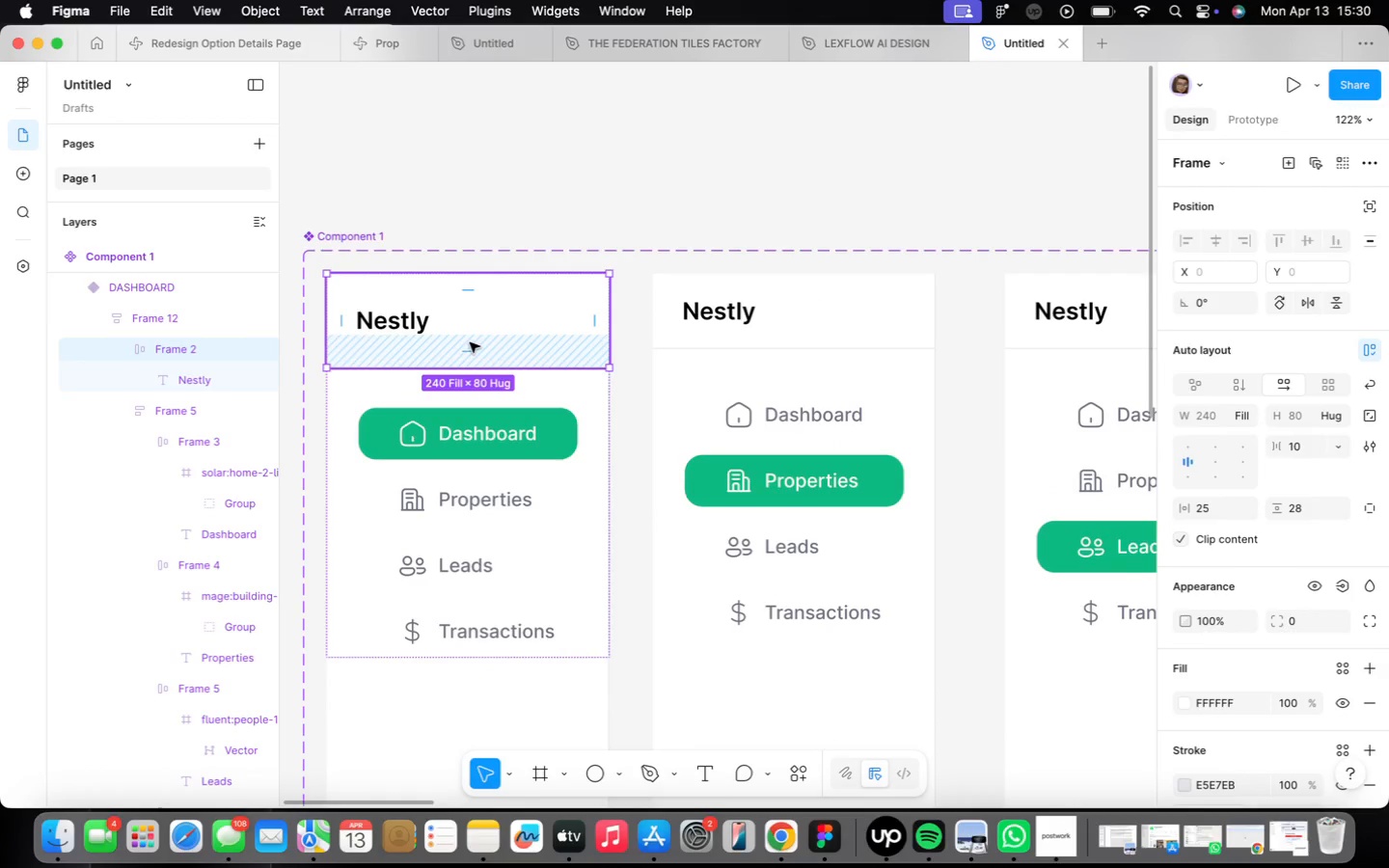 
key(Meta+CommandLeft)
 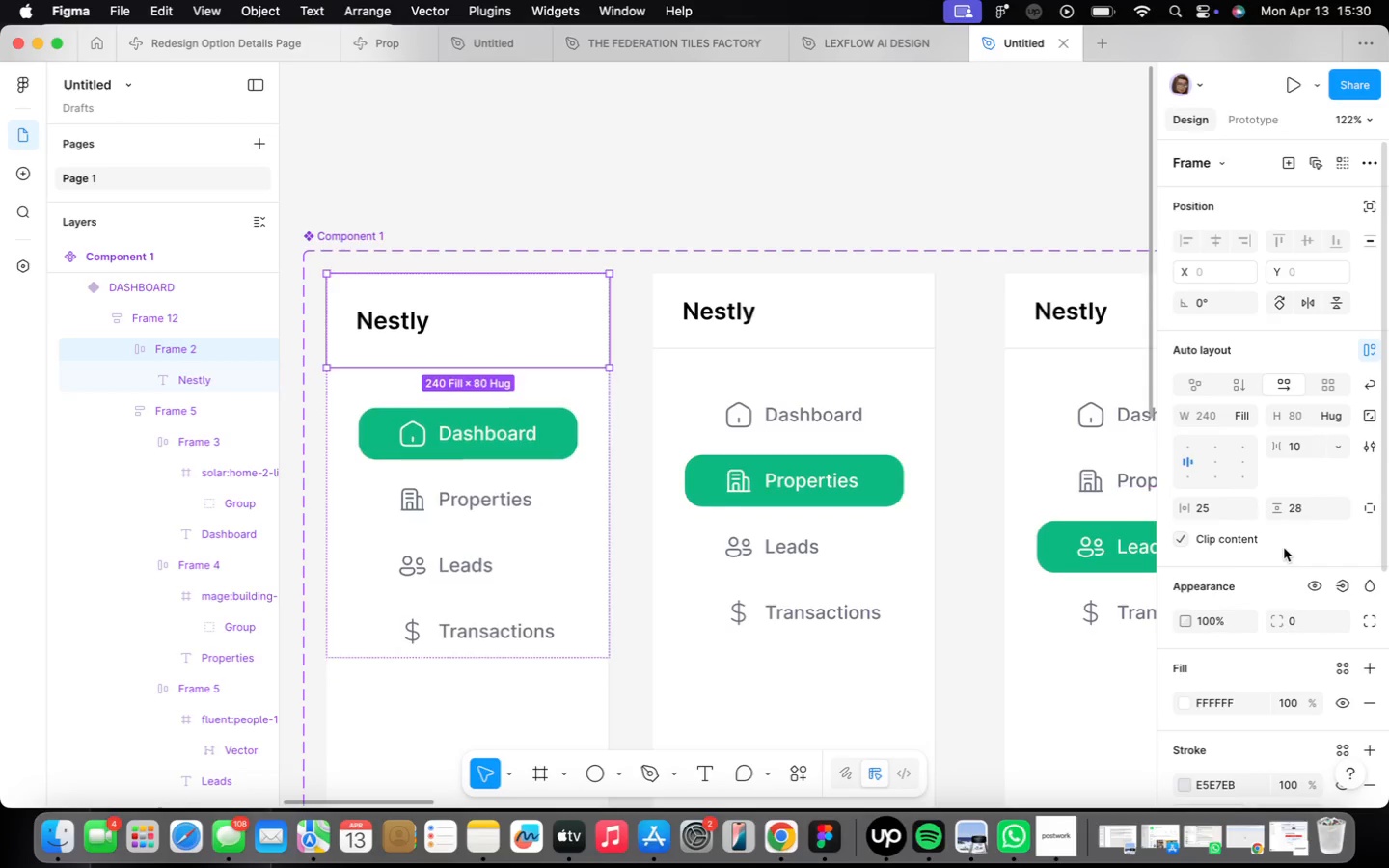 
key(Meta+Z)
 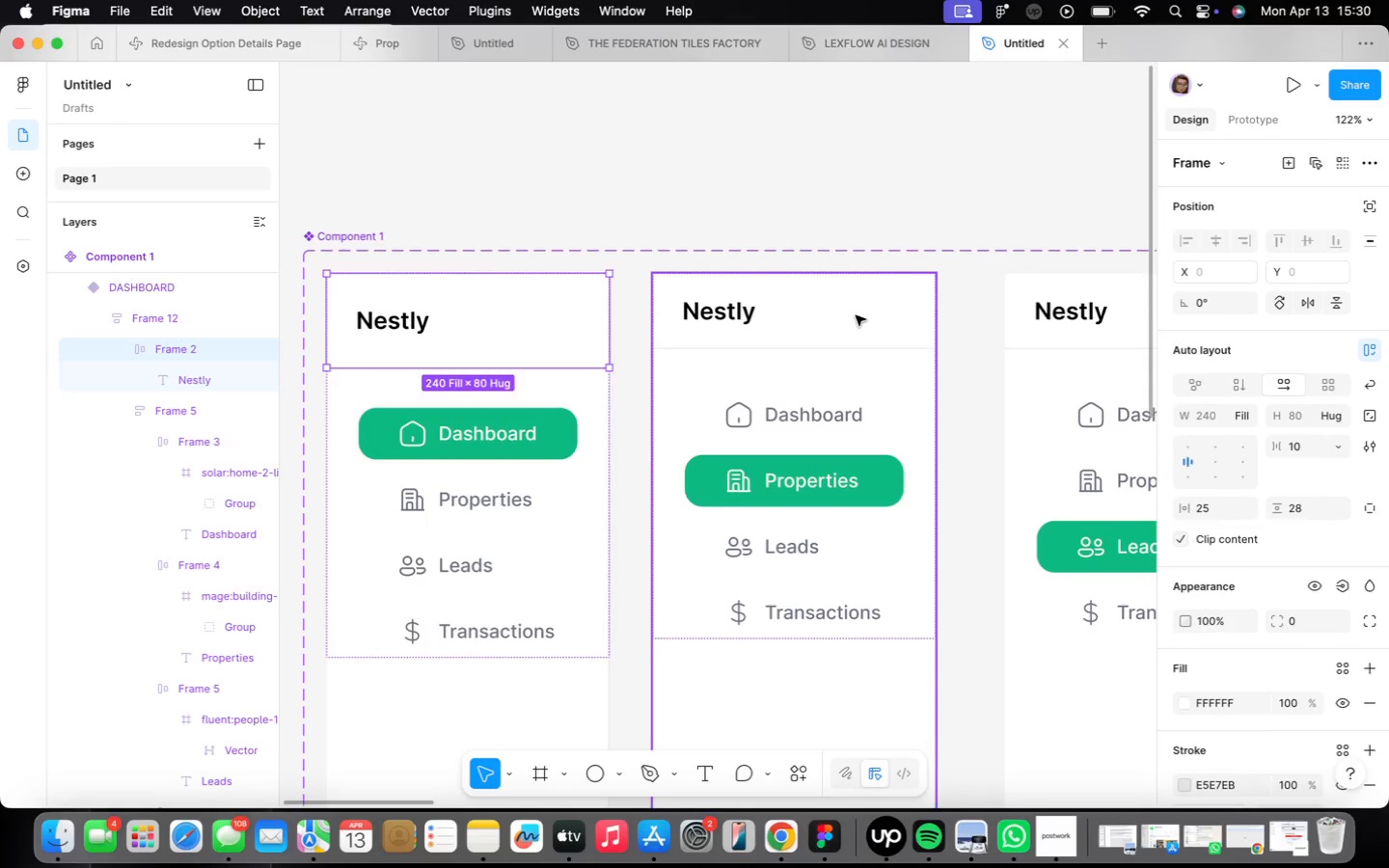 
type(28)
 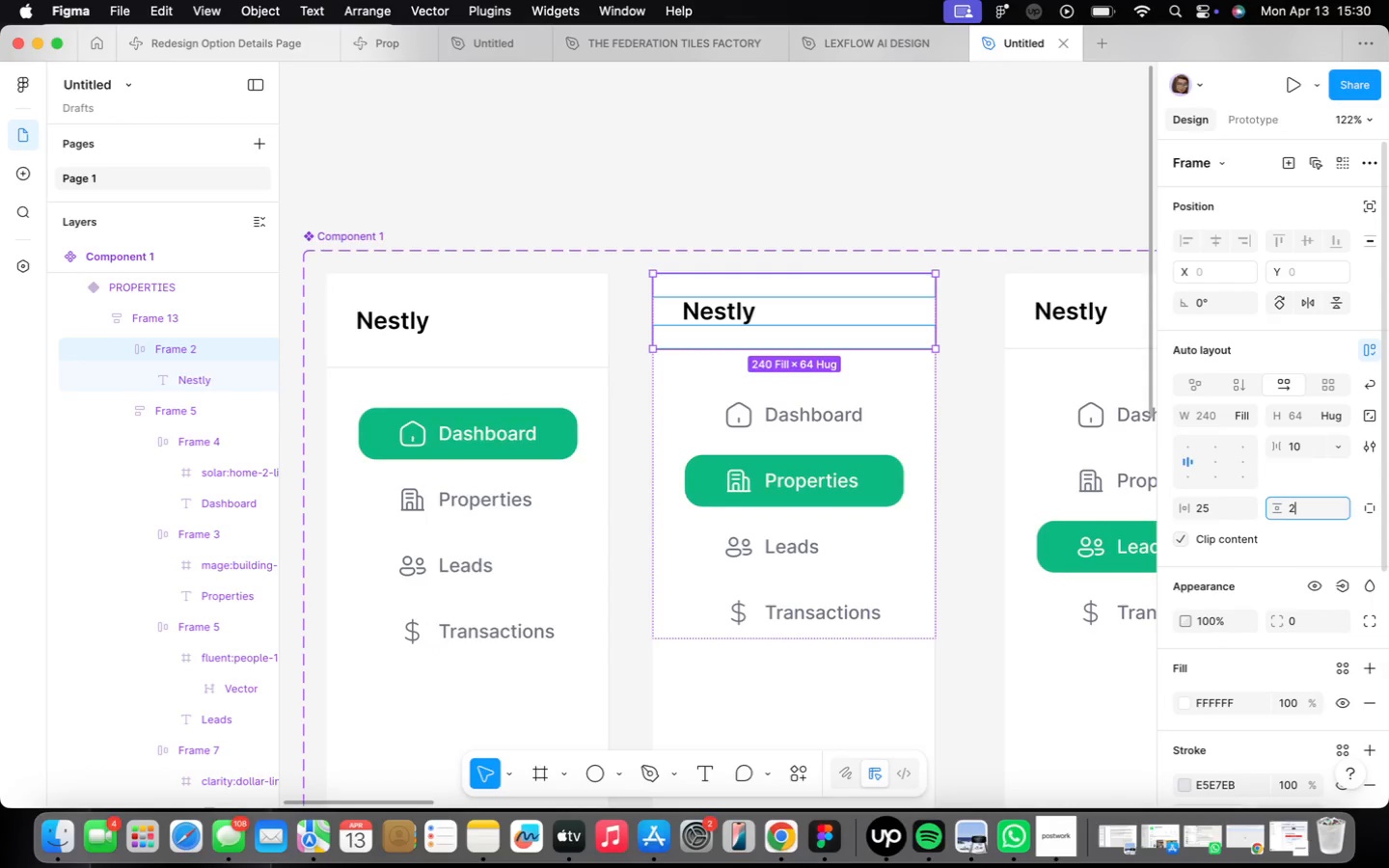 
key(Enter)
 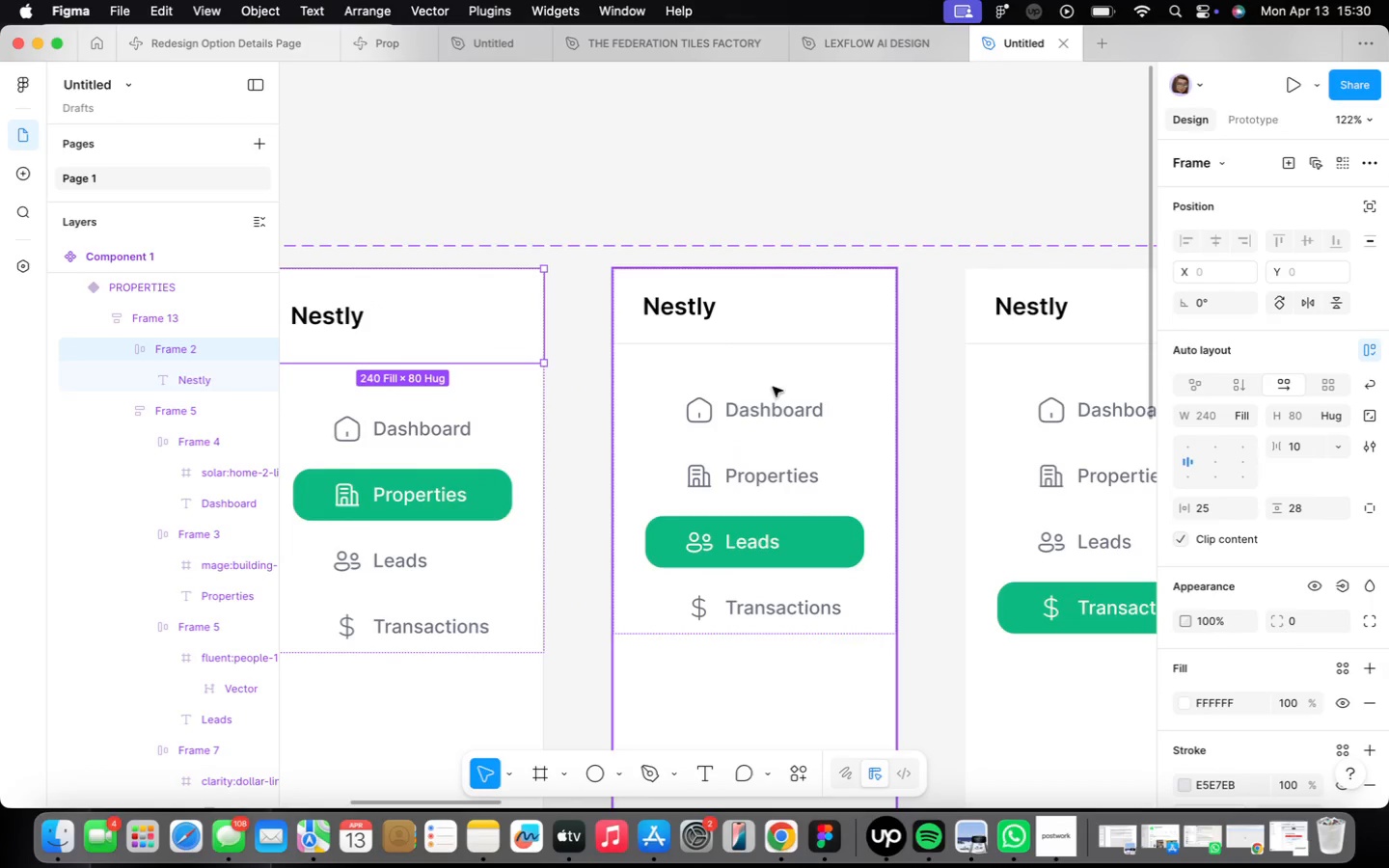 
double_click([707, 309])
 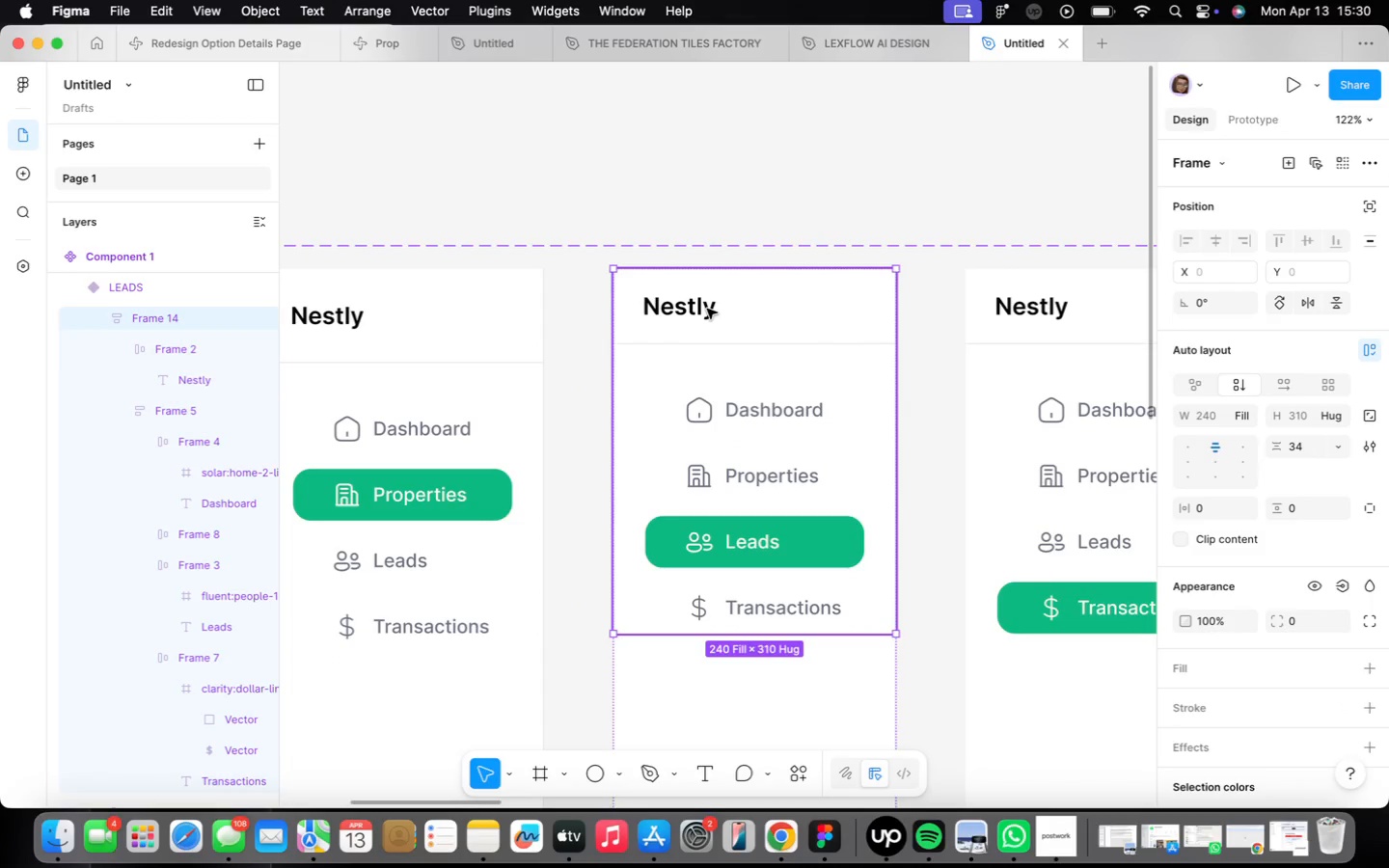 
triple_click([707, 309])
 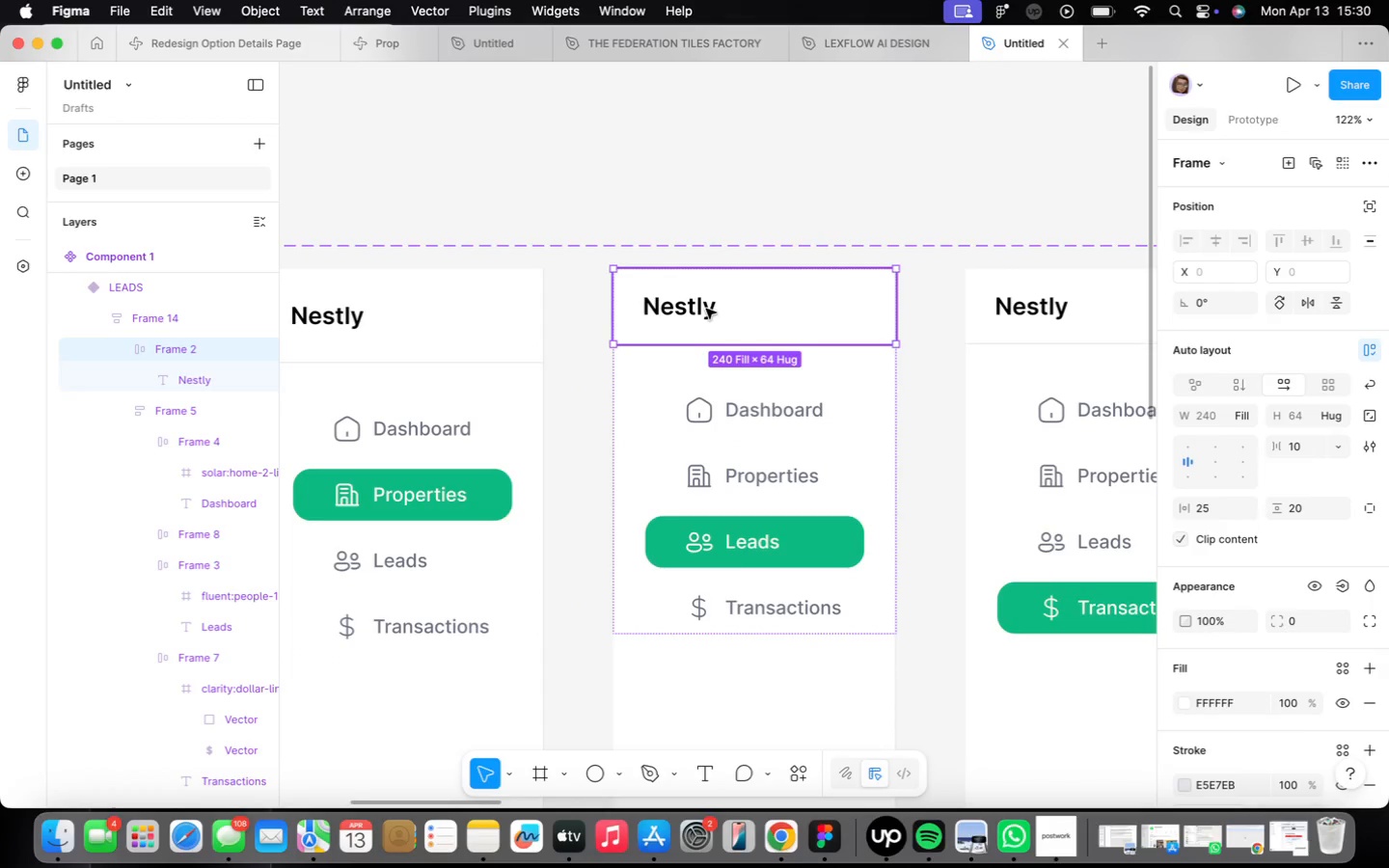 
left_click([1320, 510])
 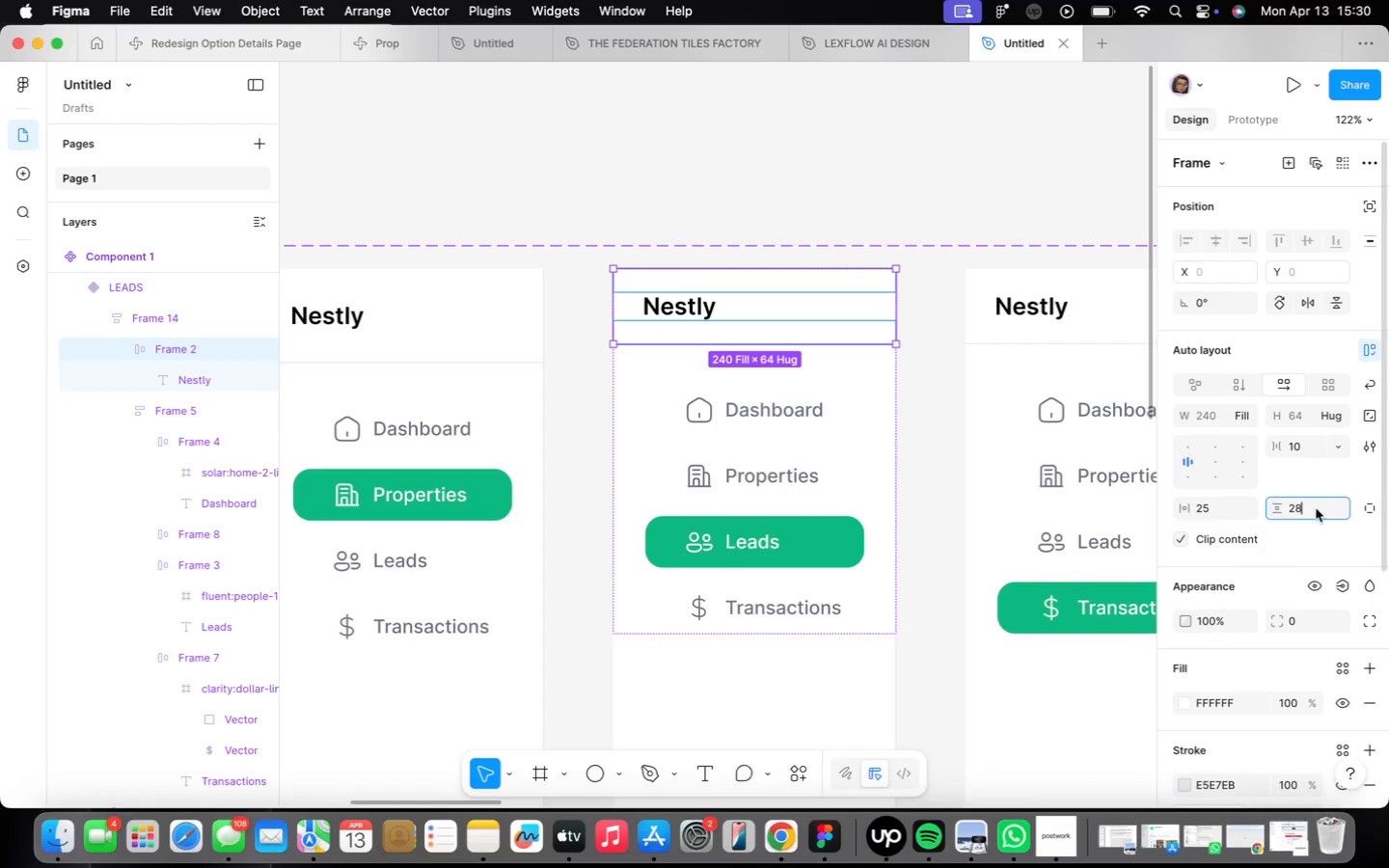 
type(28)
 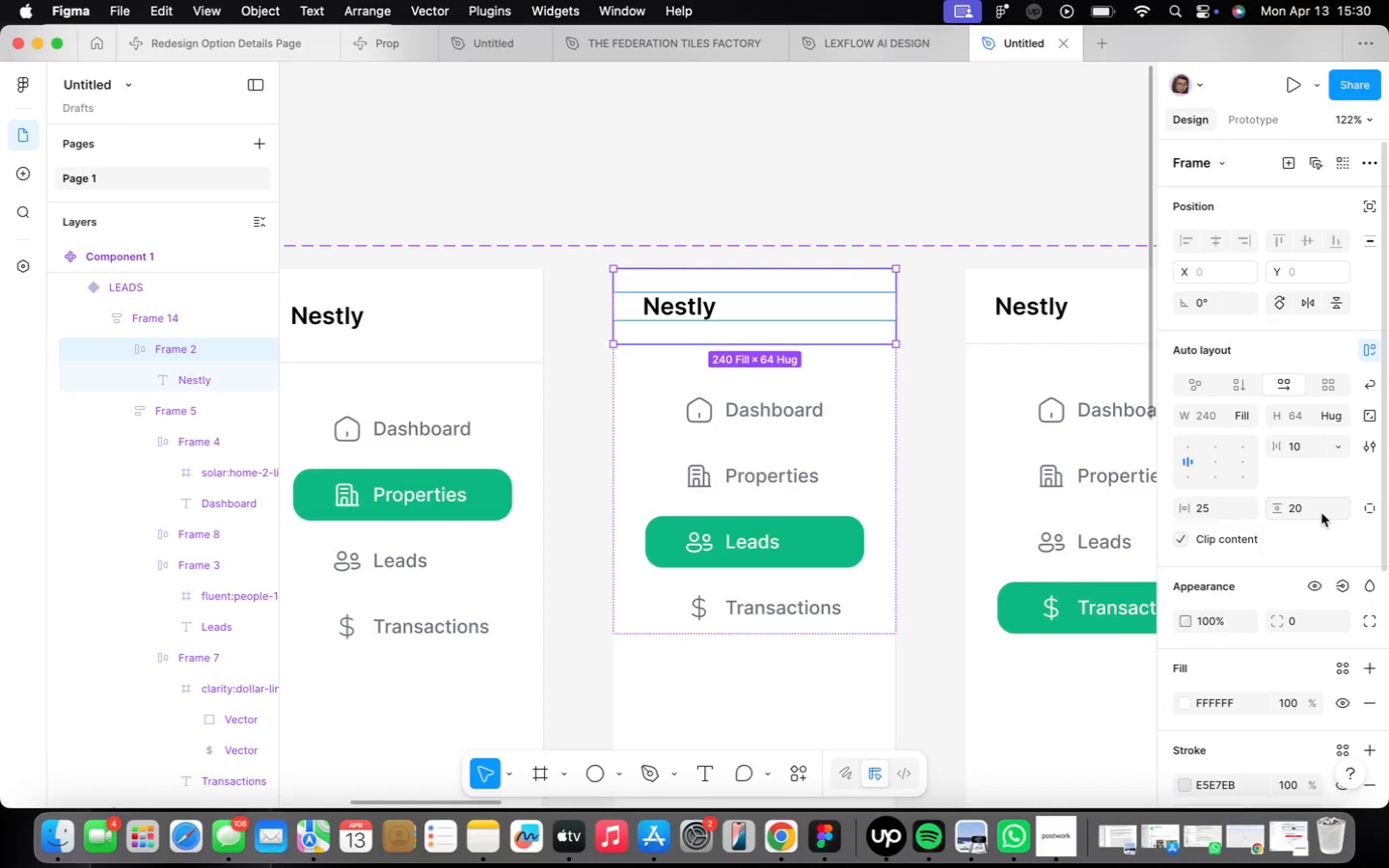 
key(Enter)
 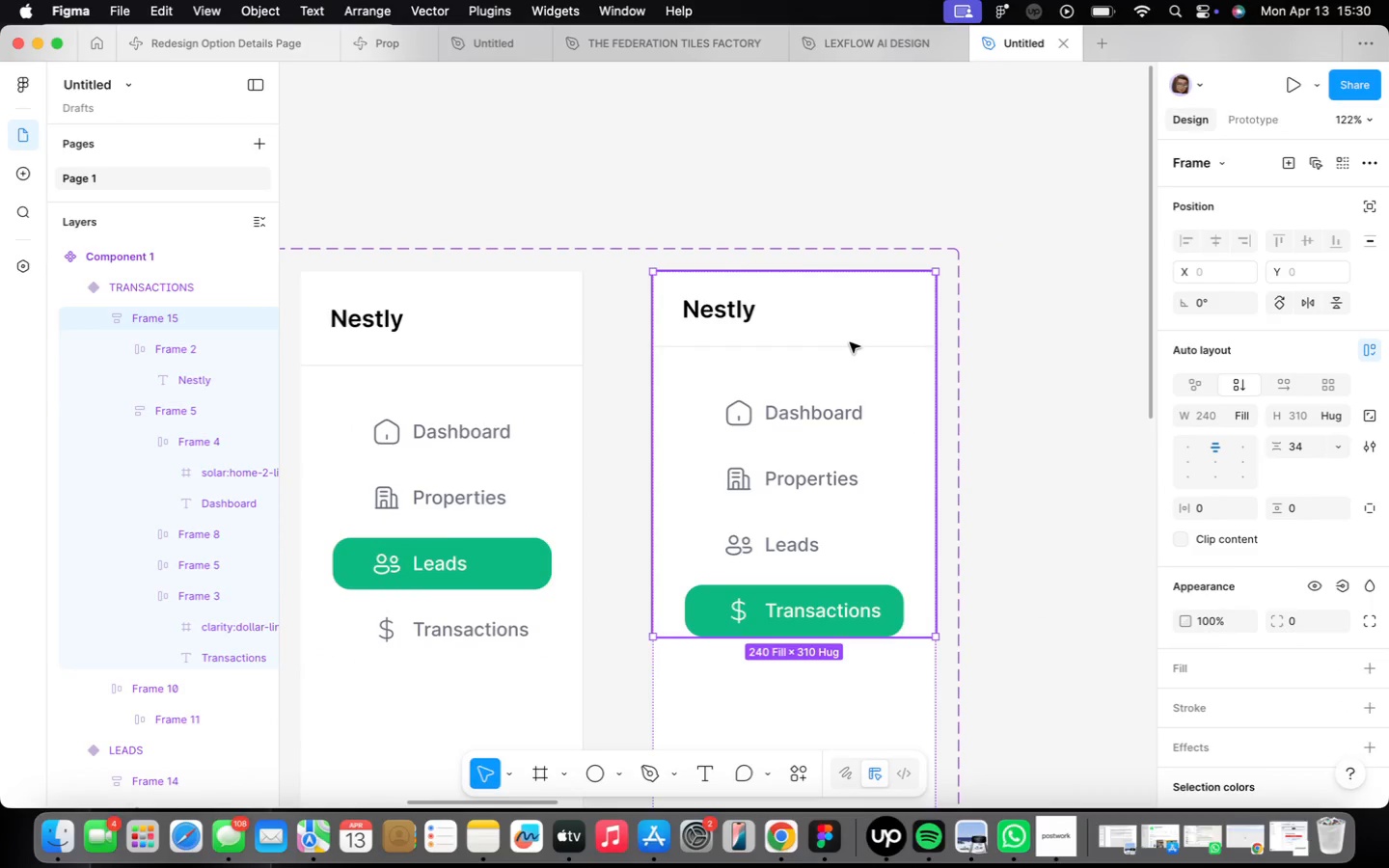 
left_click([1330, 507])
 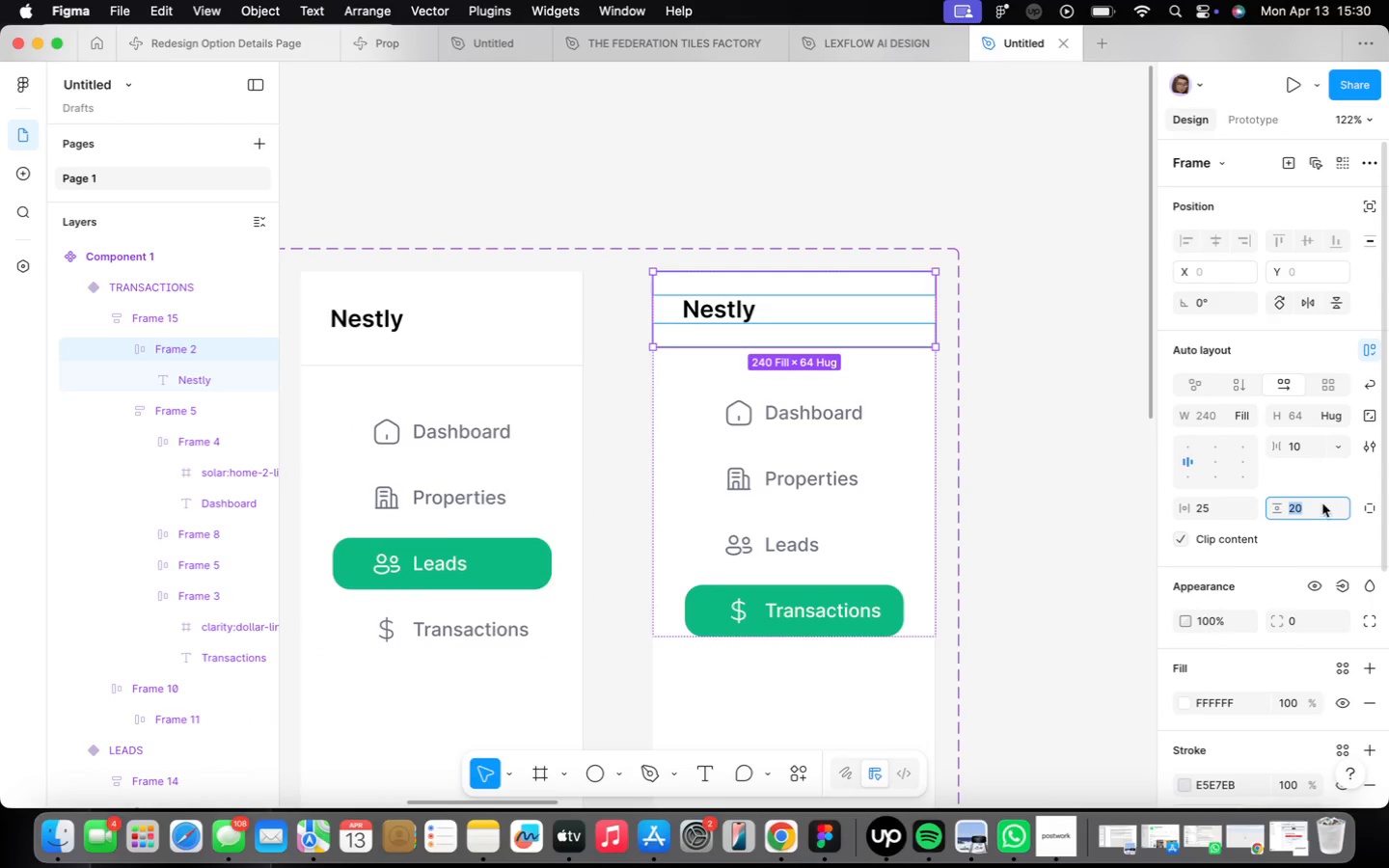 
type(28)
 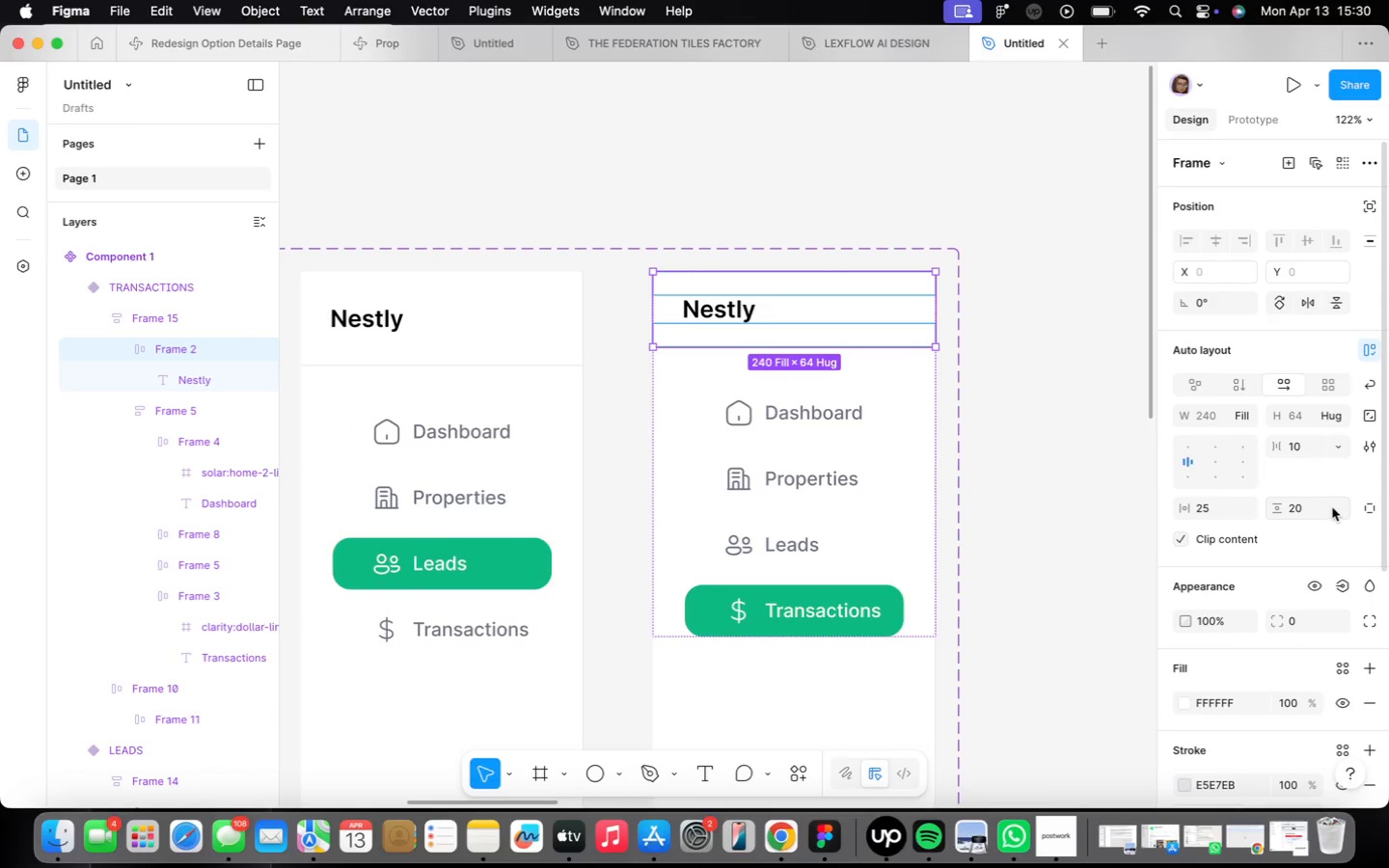 
key(Enter)
 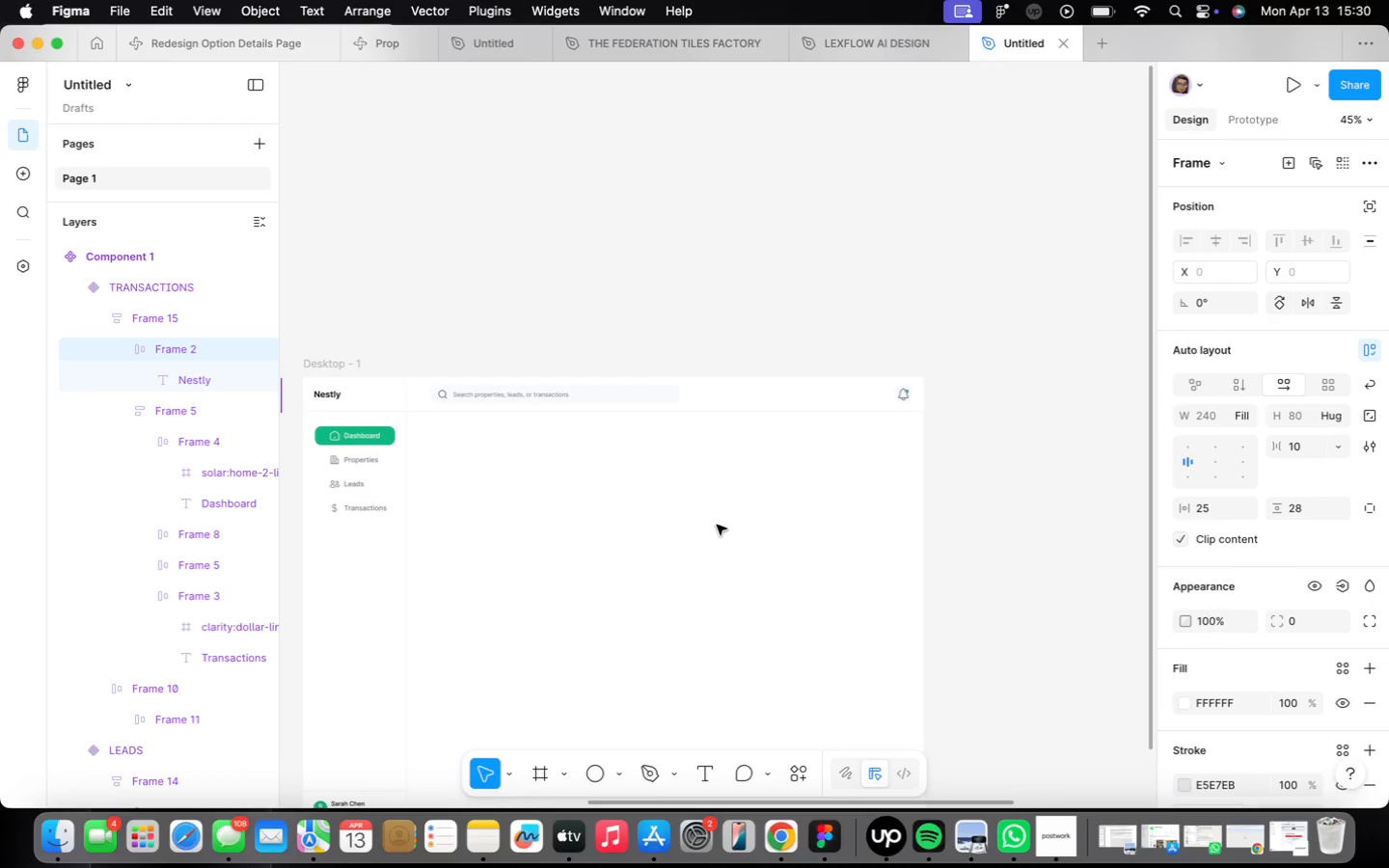 
scroll: coordinate [956, 485], scroll_direction: down, amount: 15.0
 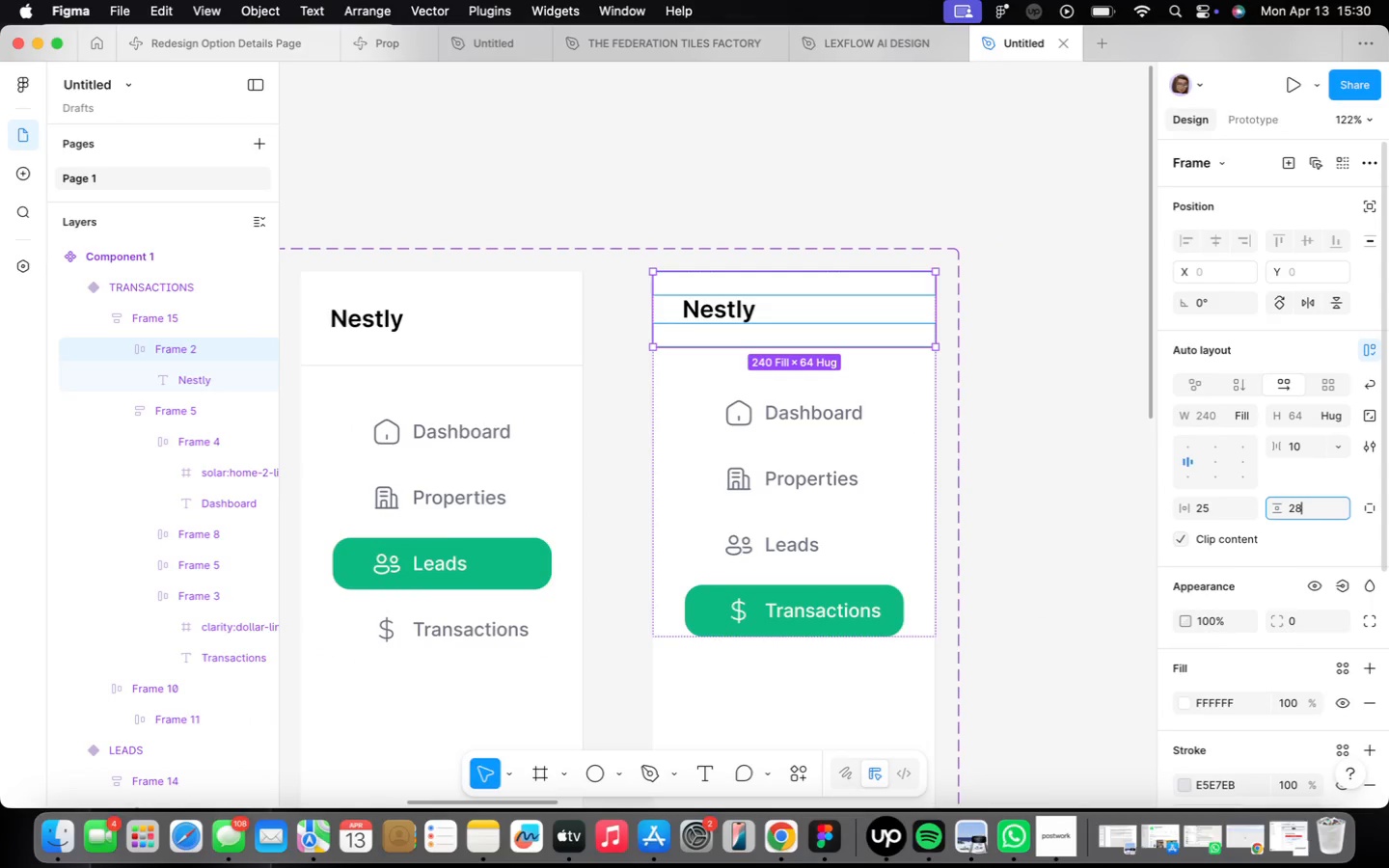 
wait(5.8)
 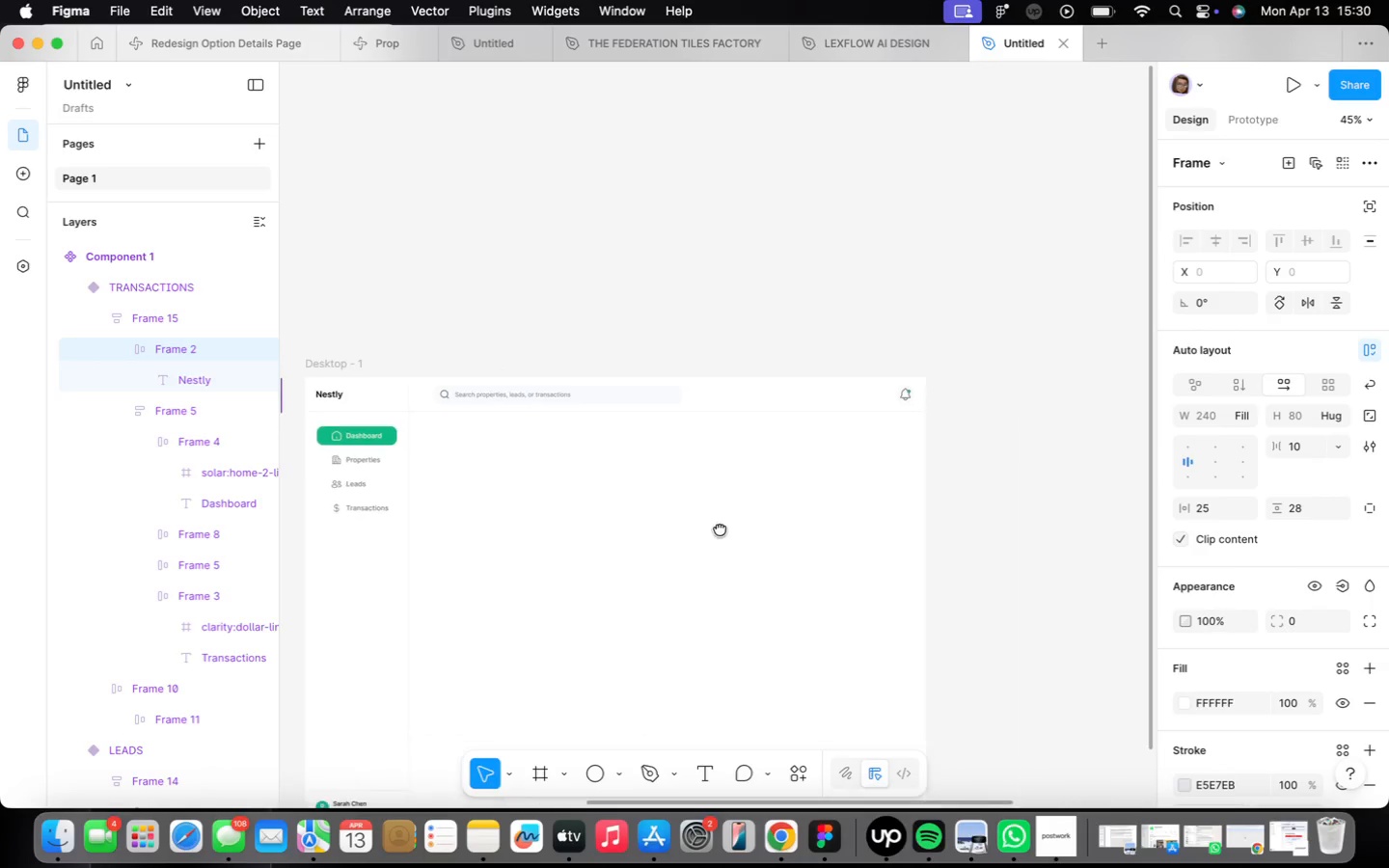 
mouse_move([1060, 838])